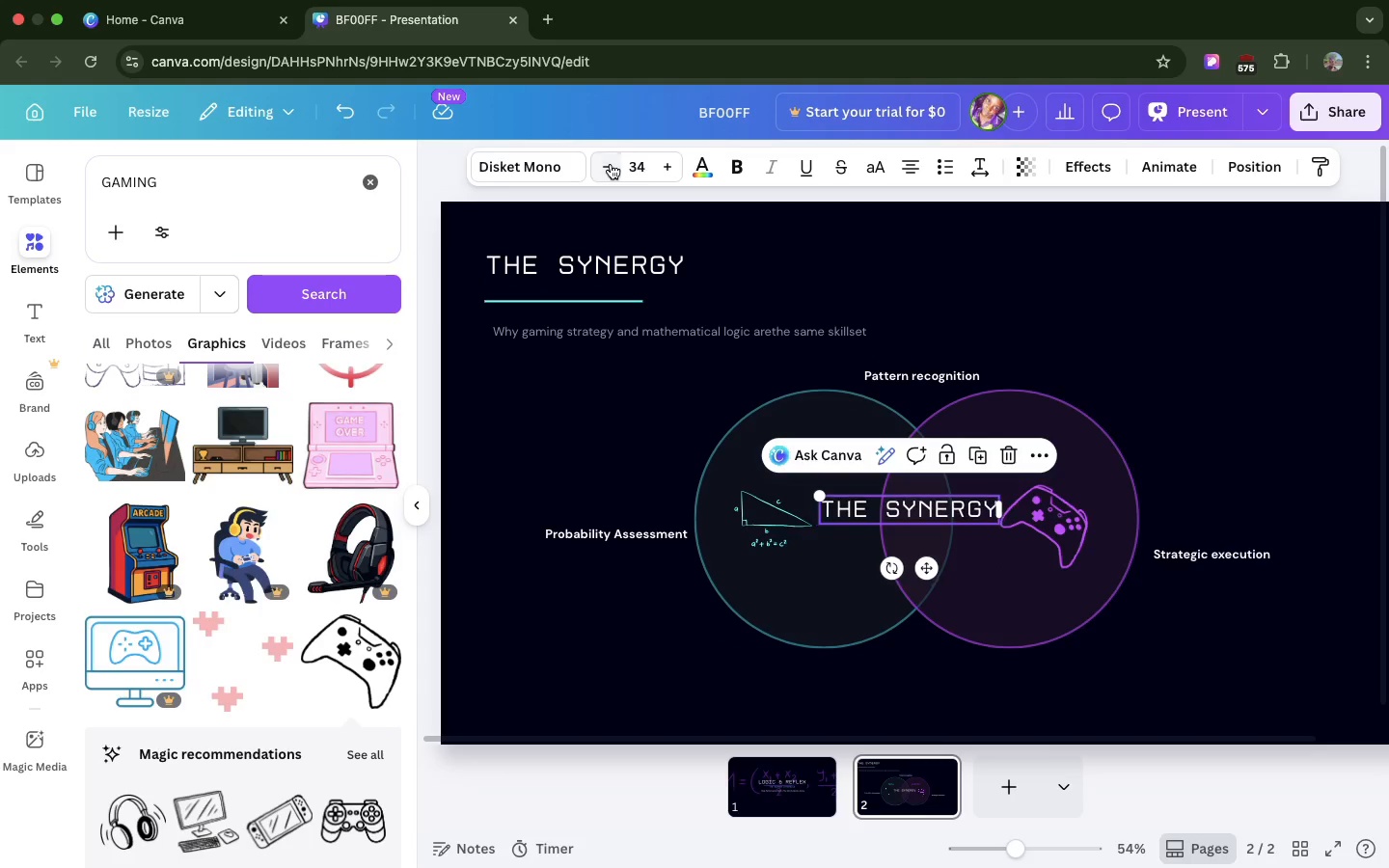 
triple_click([611, 164])
 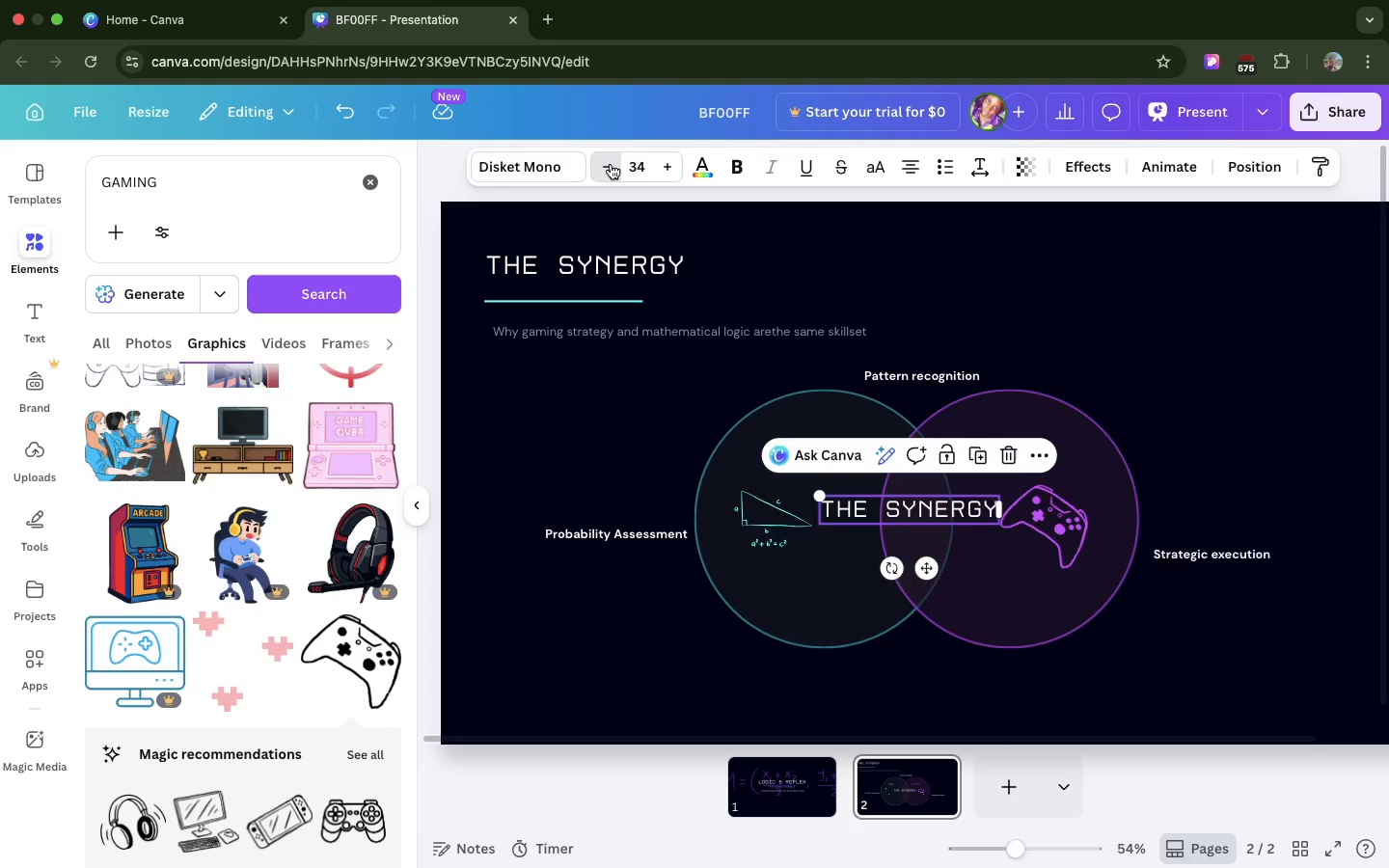 
triple_click([611, 164])
 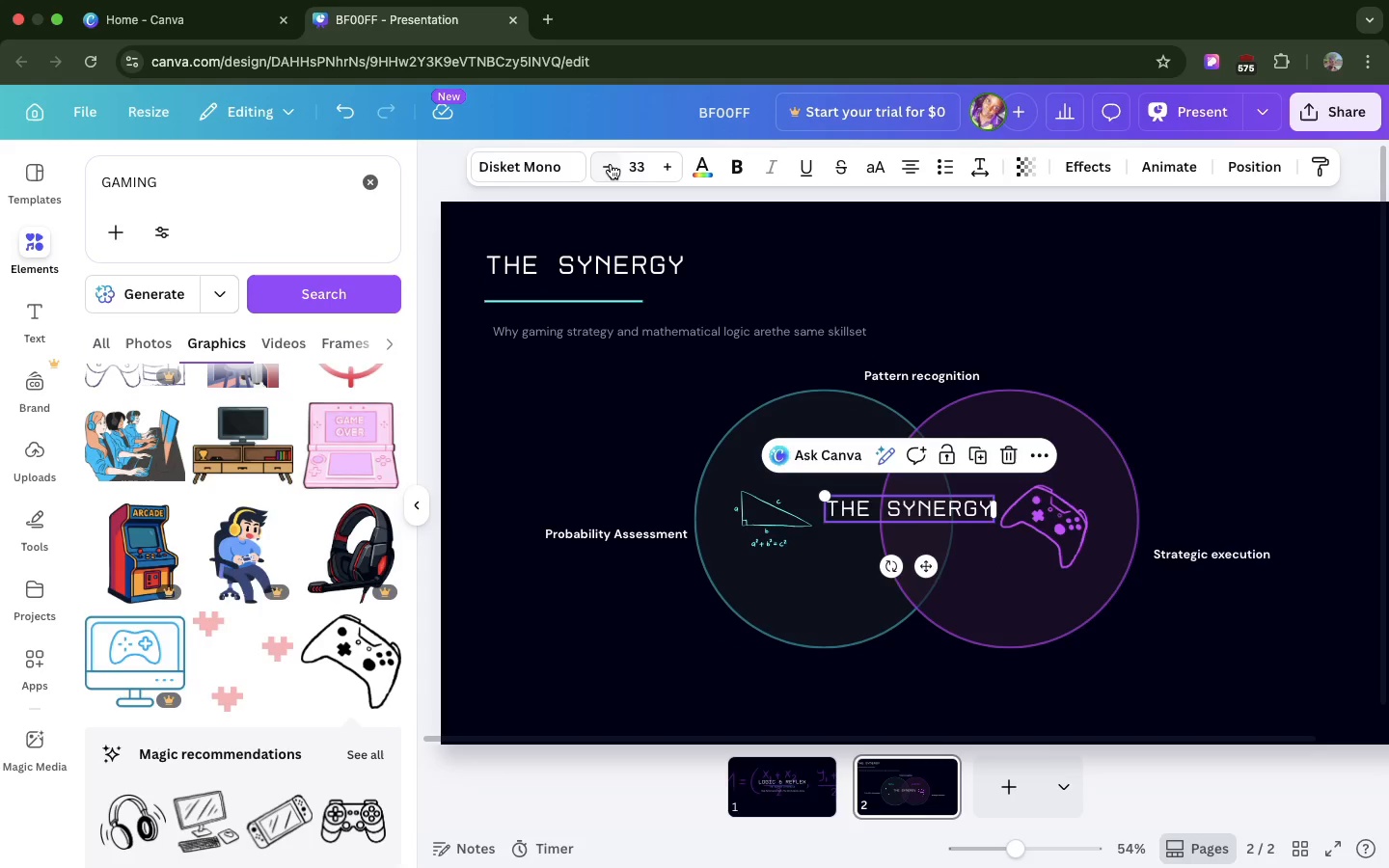 
triple_click([611, 164])
 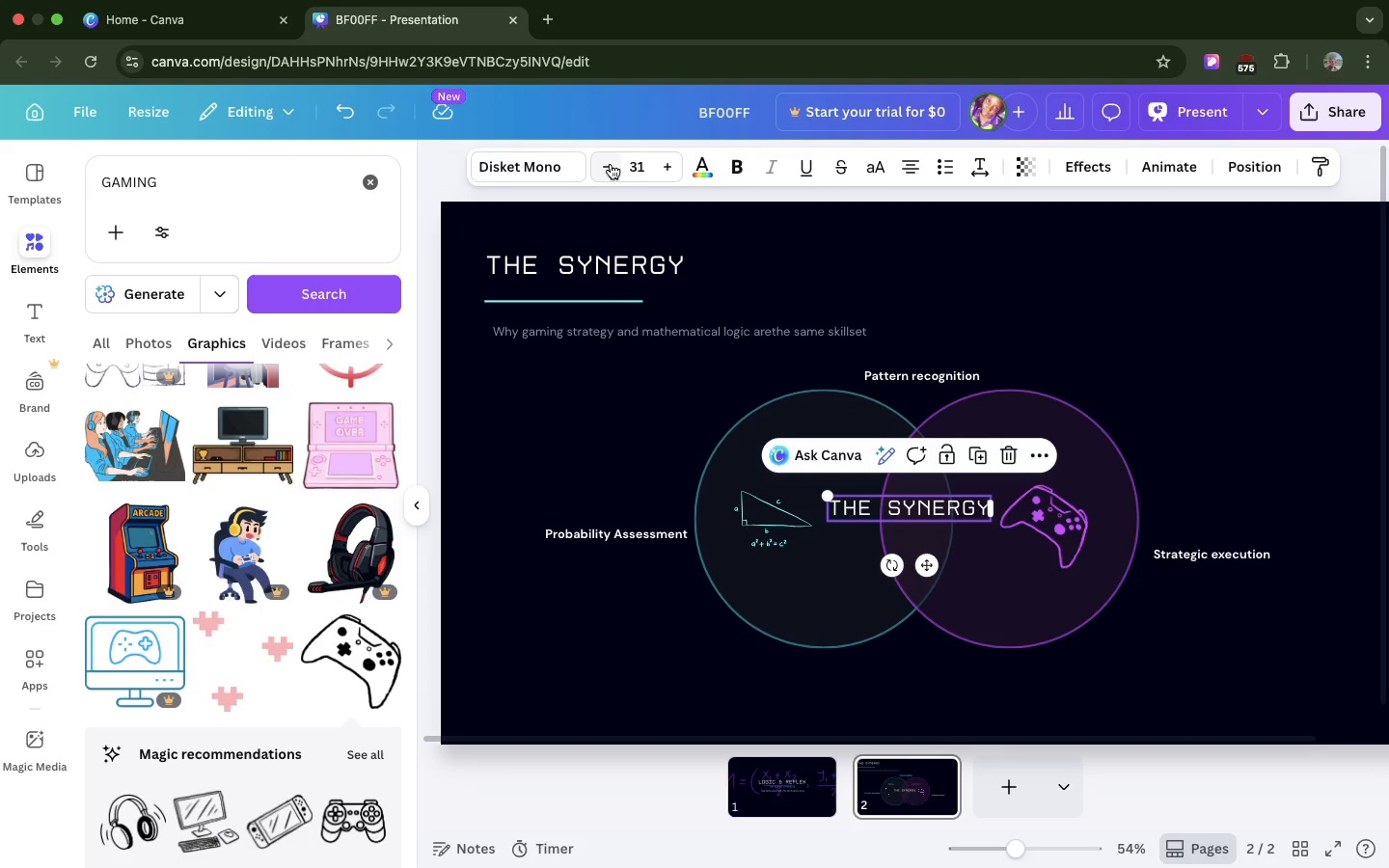 
triple_click([611, 164])
 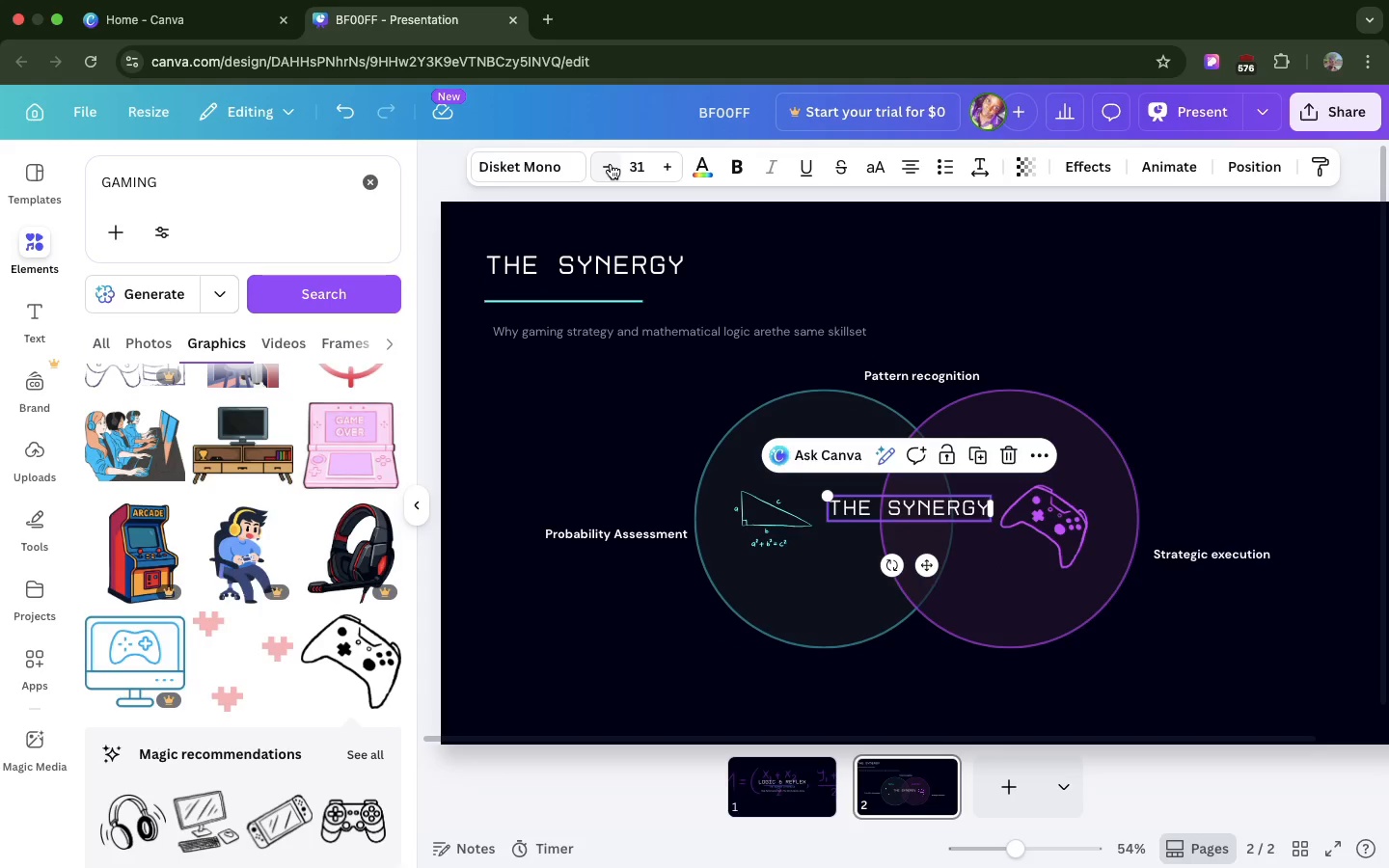 
triple_click([611, 164])
 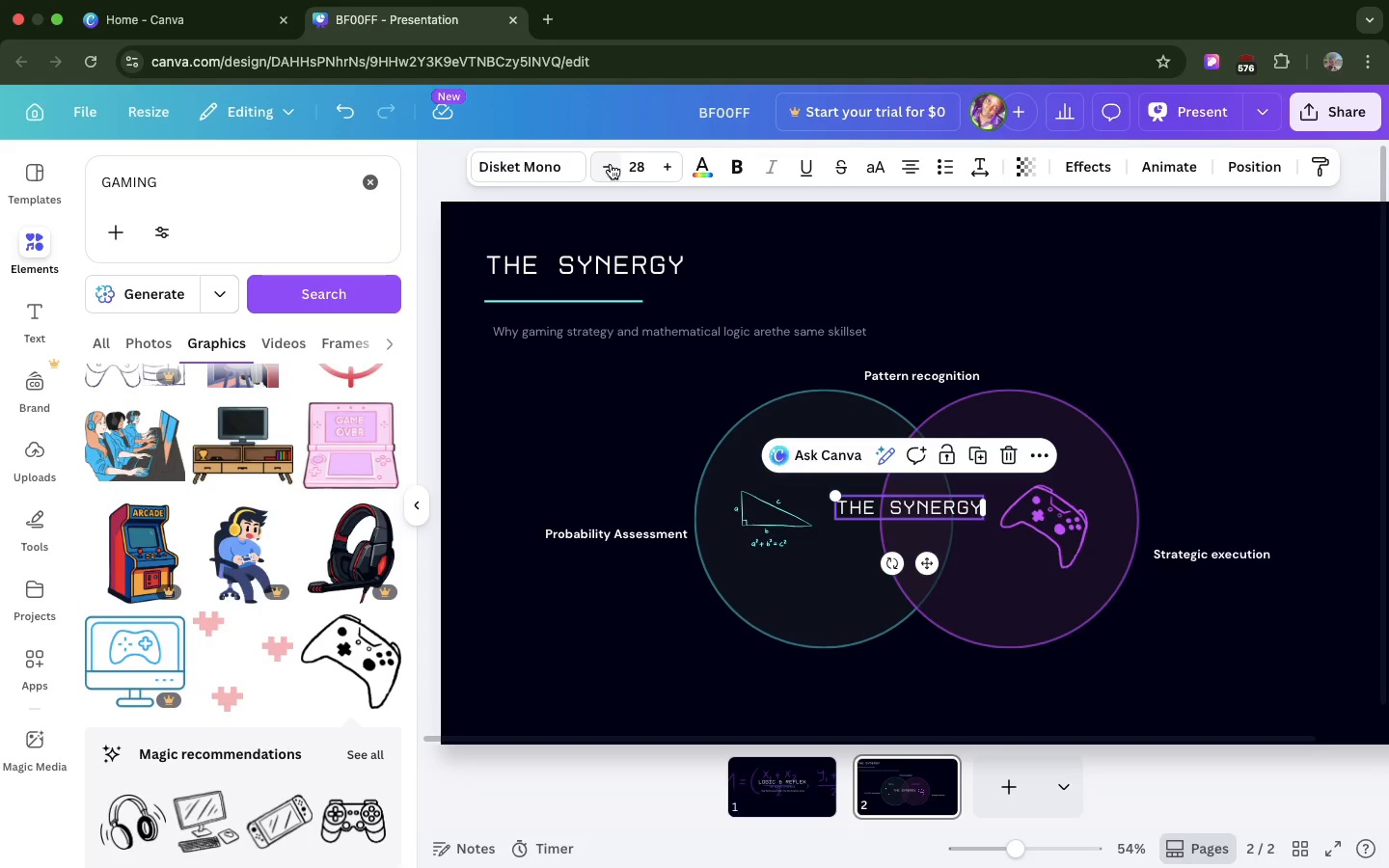 
triple_click([611, 164])
 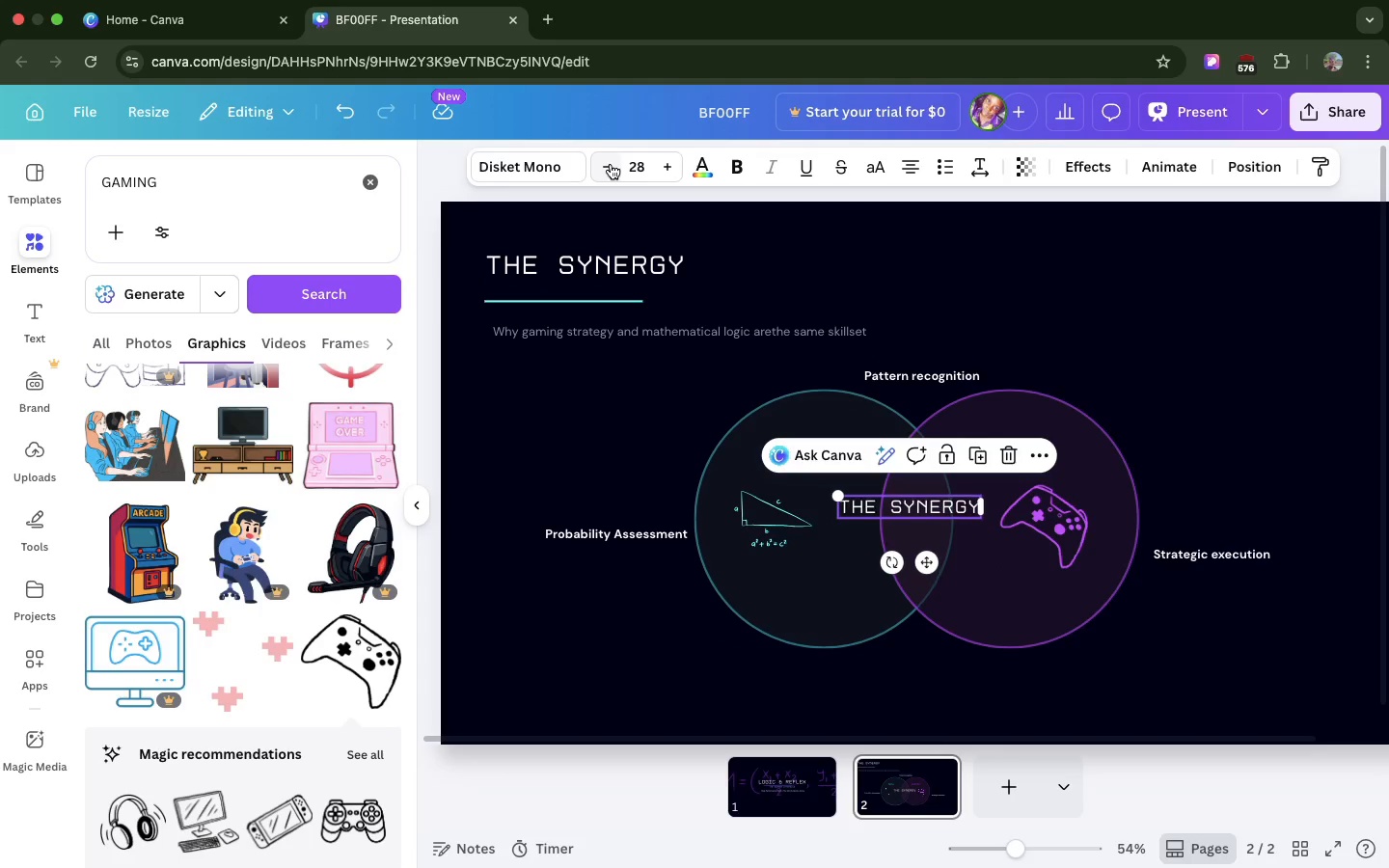 
triple_click([611, 164])
 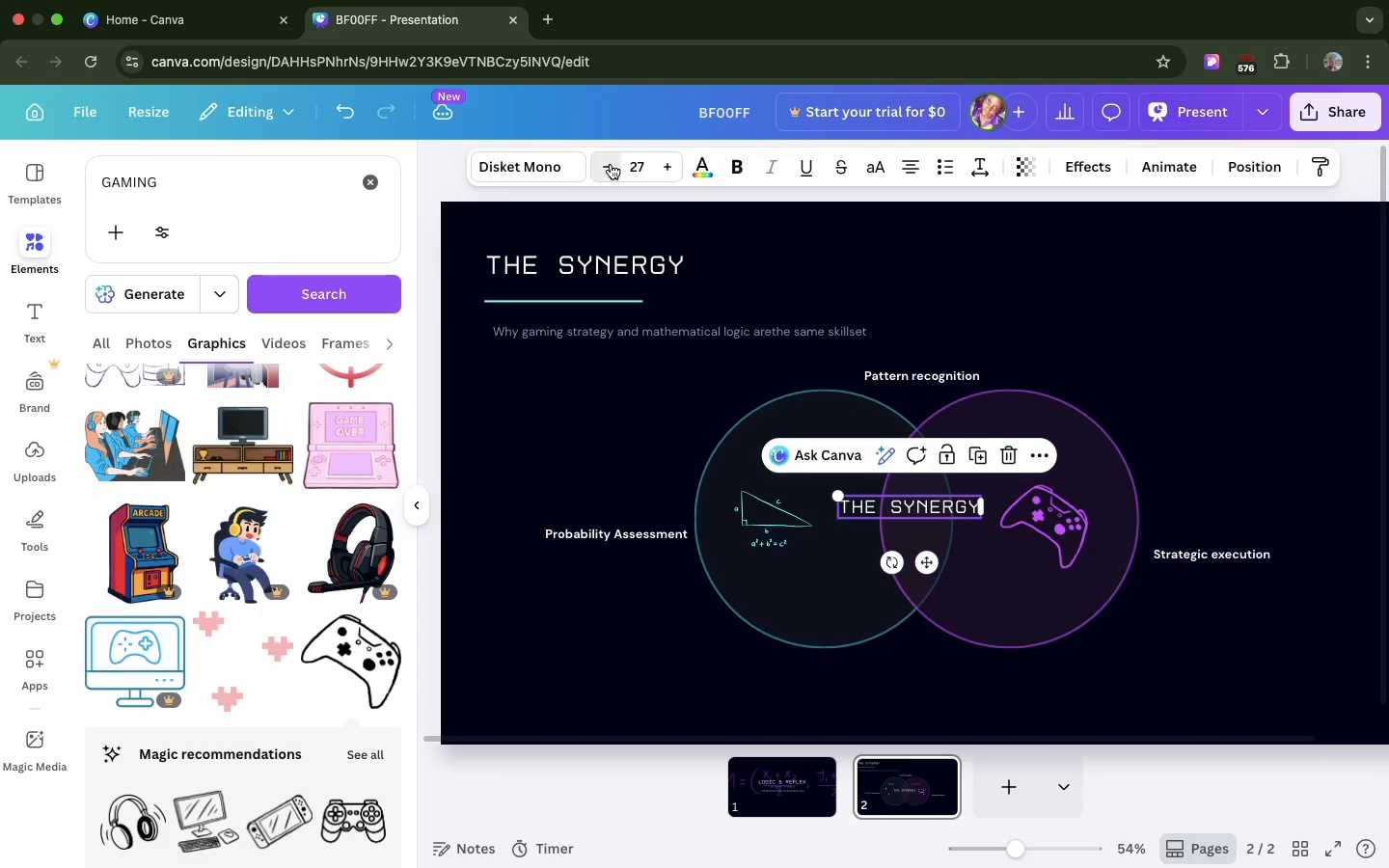 
triple_click([611, 164])
 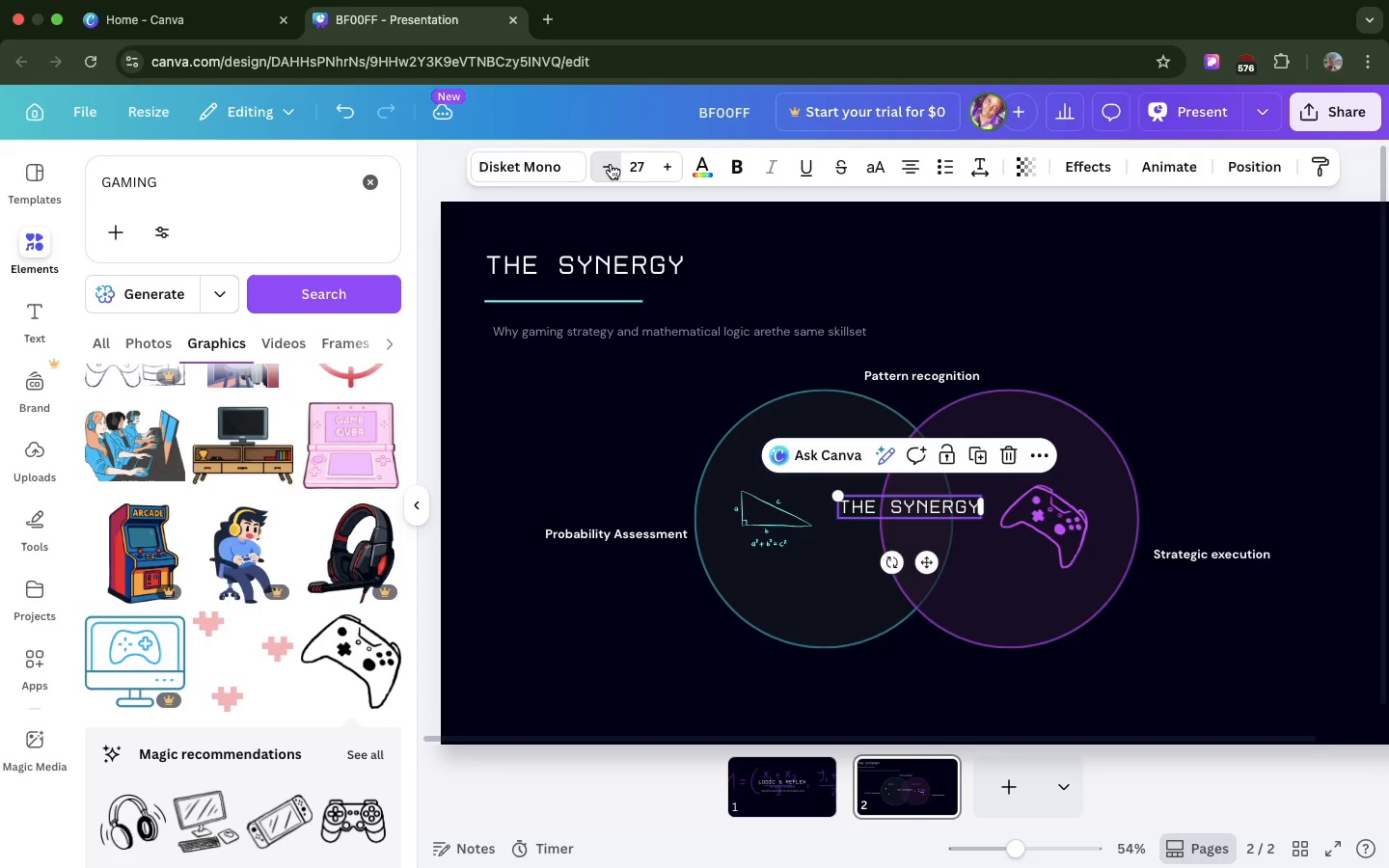 
triple_click([611, 164])
 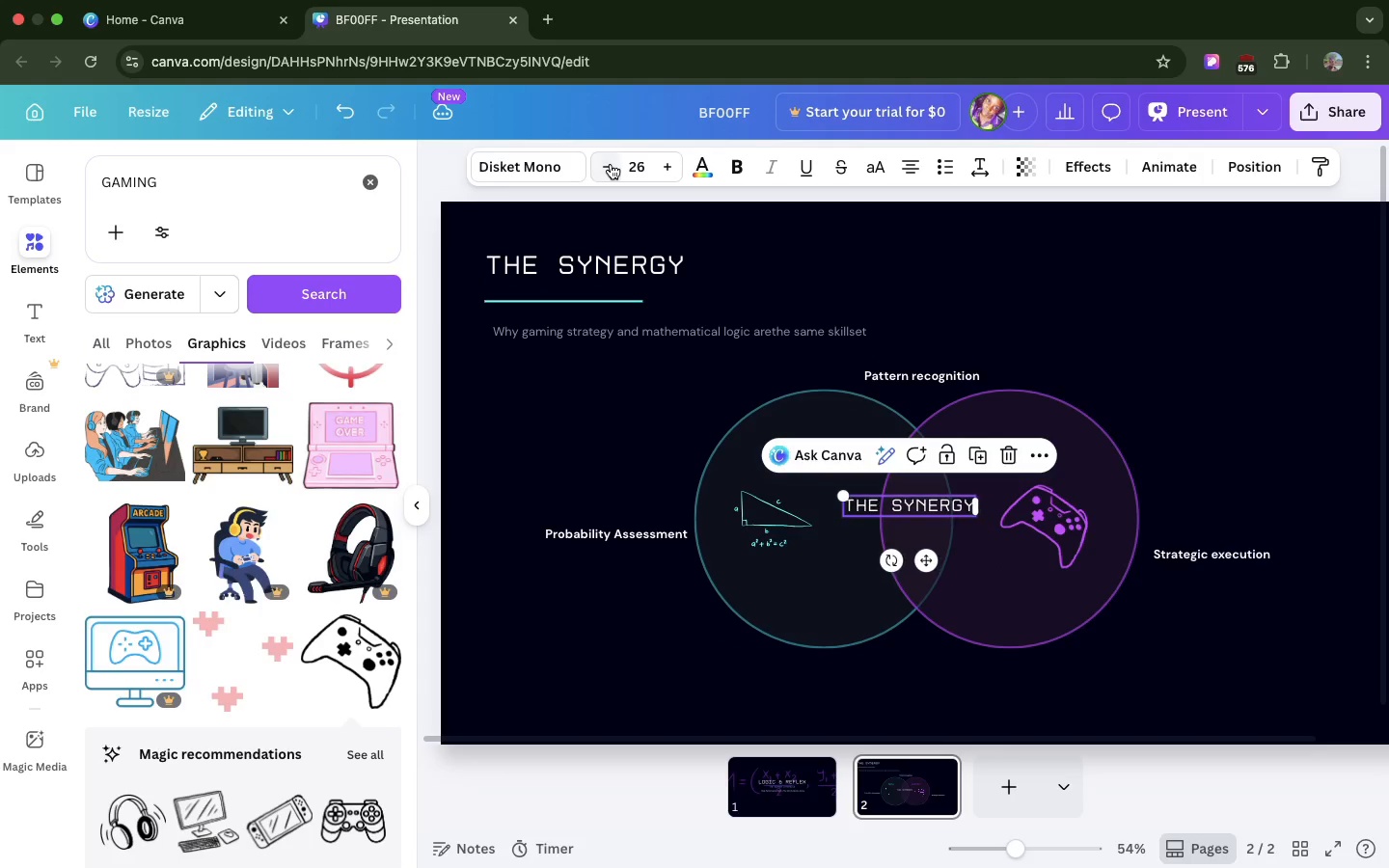 
triple_click([611, 164])
 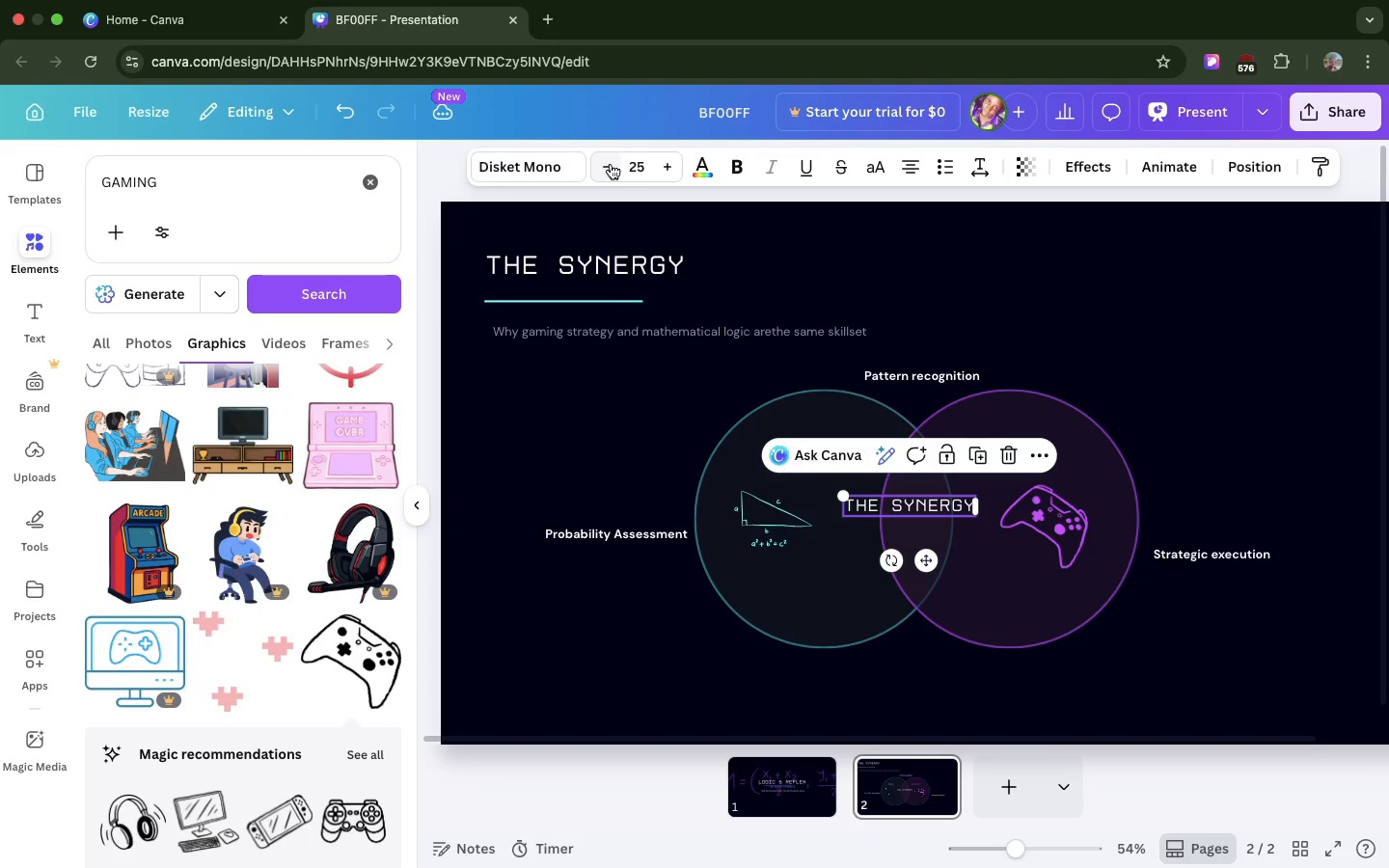 
triple_click([611, 164])
 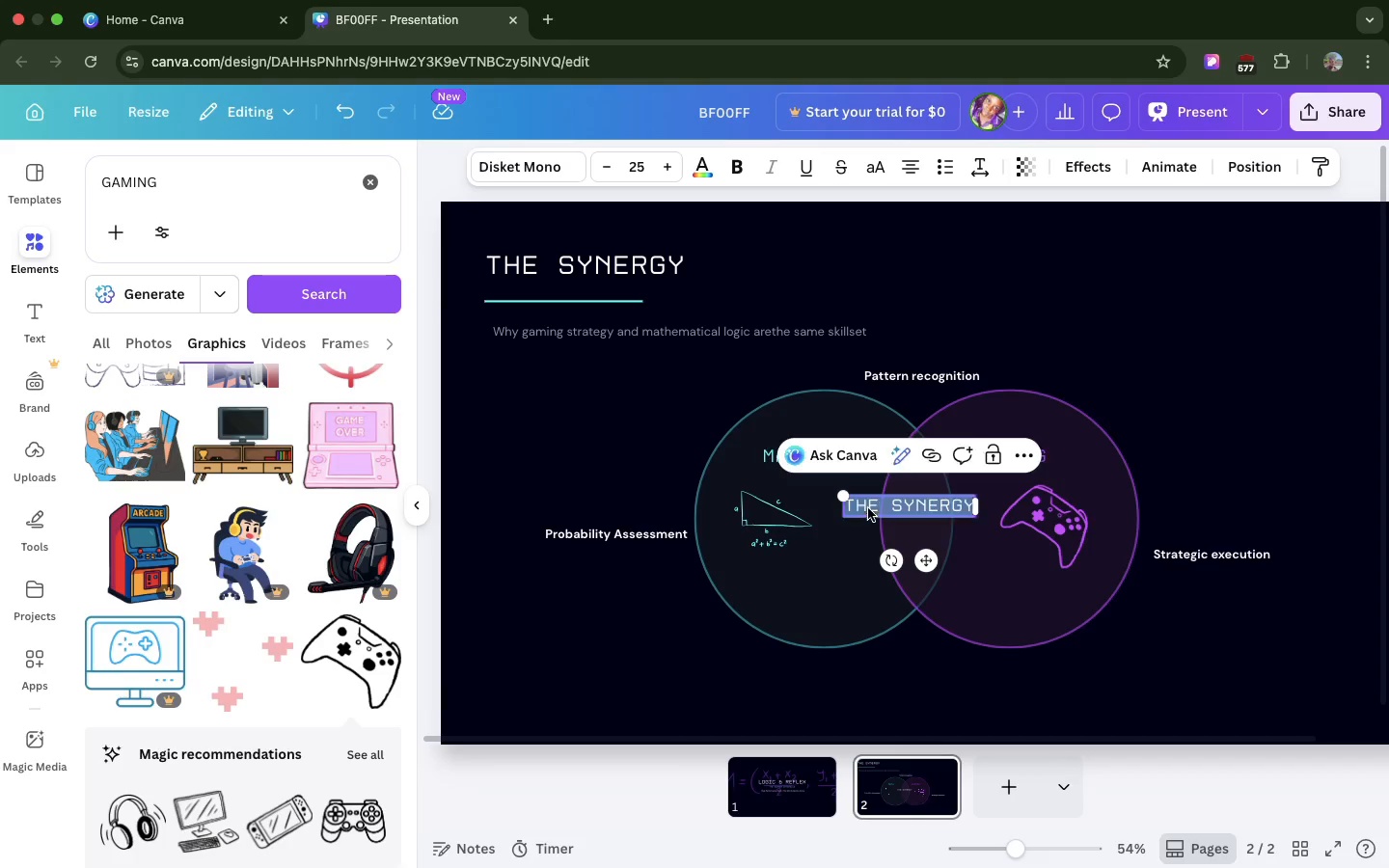 
double_click([868, 508])
 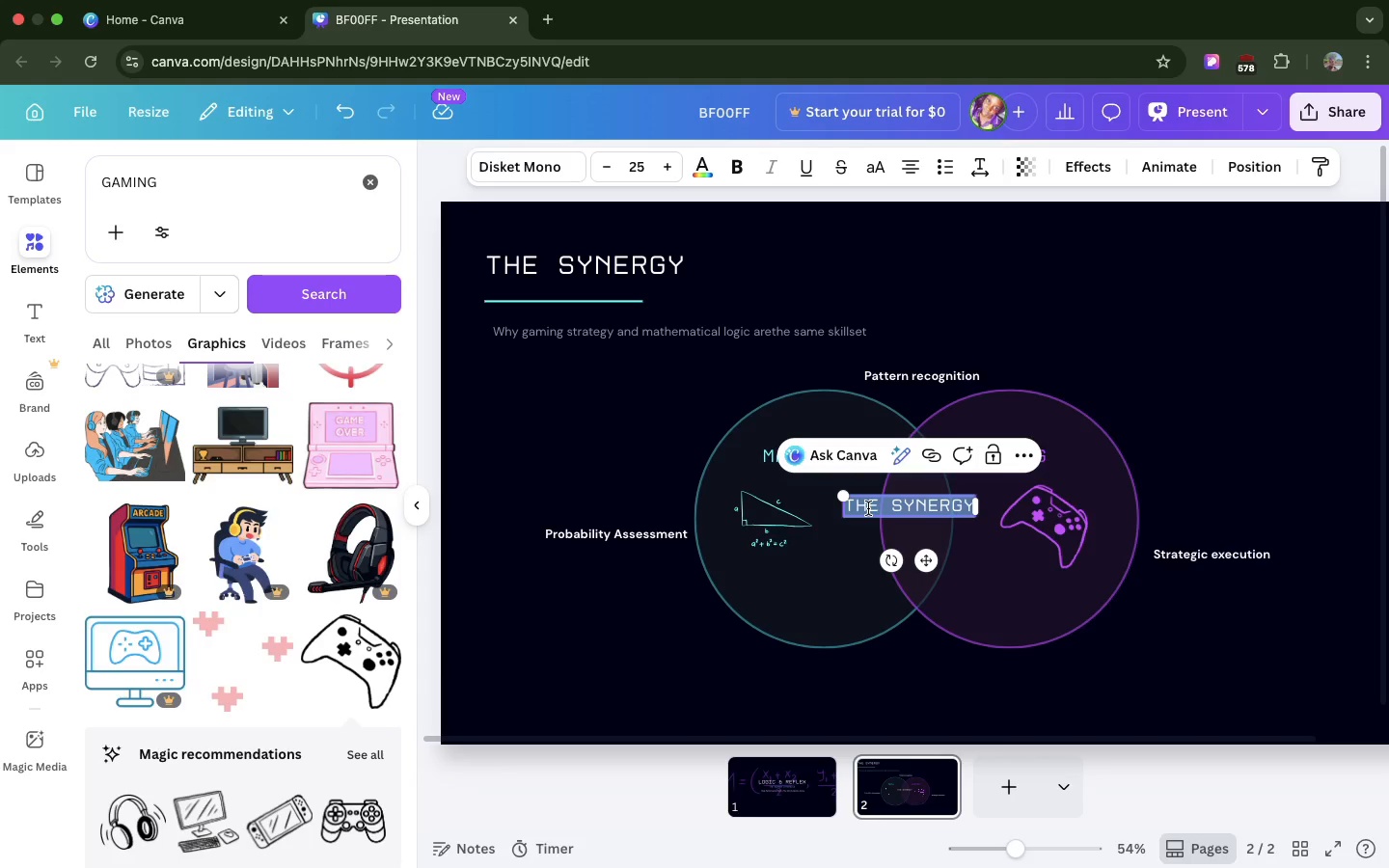 
type(LOGIC & REFLEX)
 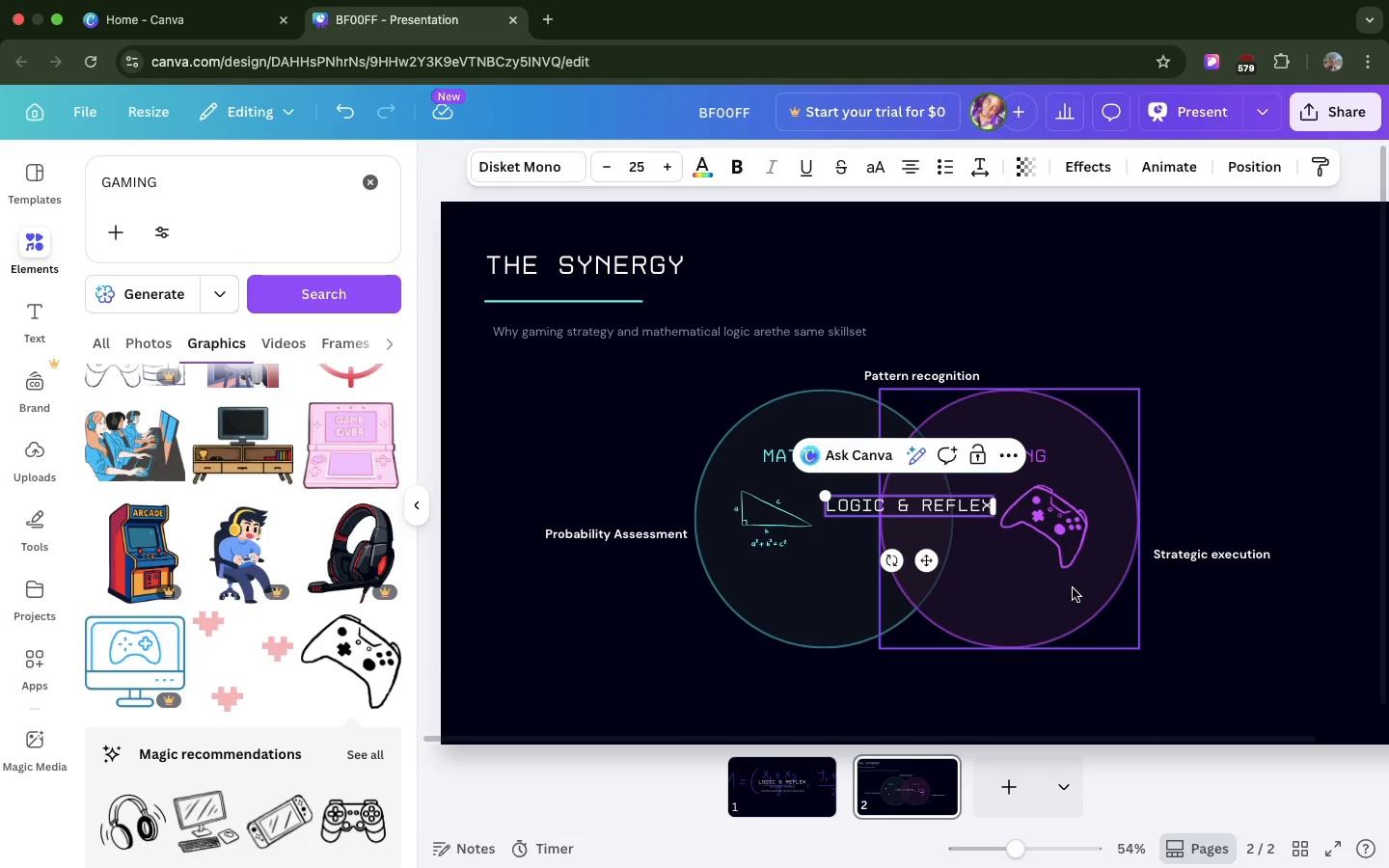 
left_click([1064, 612])
 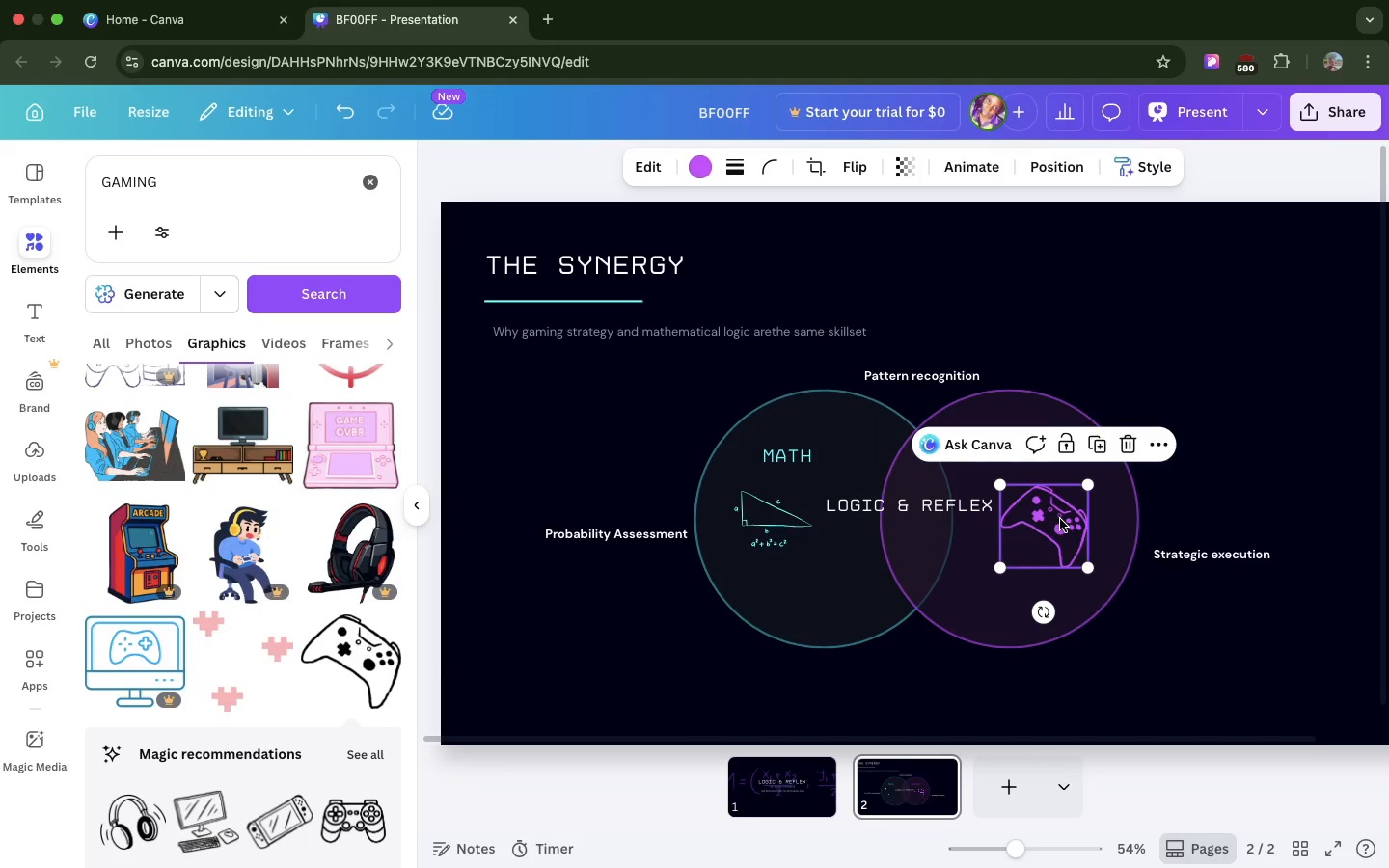 
left_click_drag(start_coordinate=[1060, 519], to_coordinate=[1073, 516])
 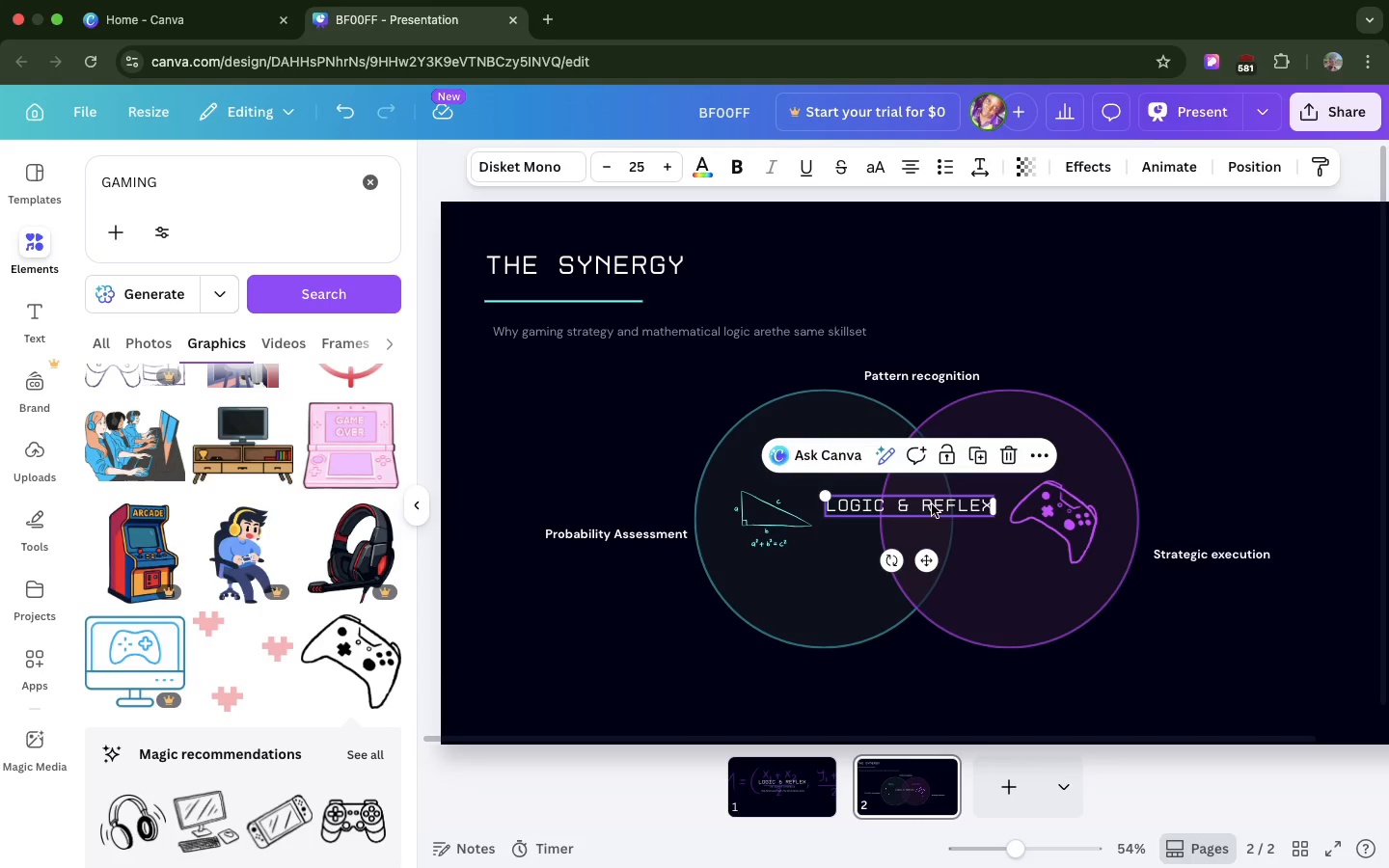 
left_click([932, 504])
 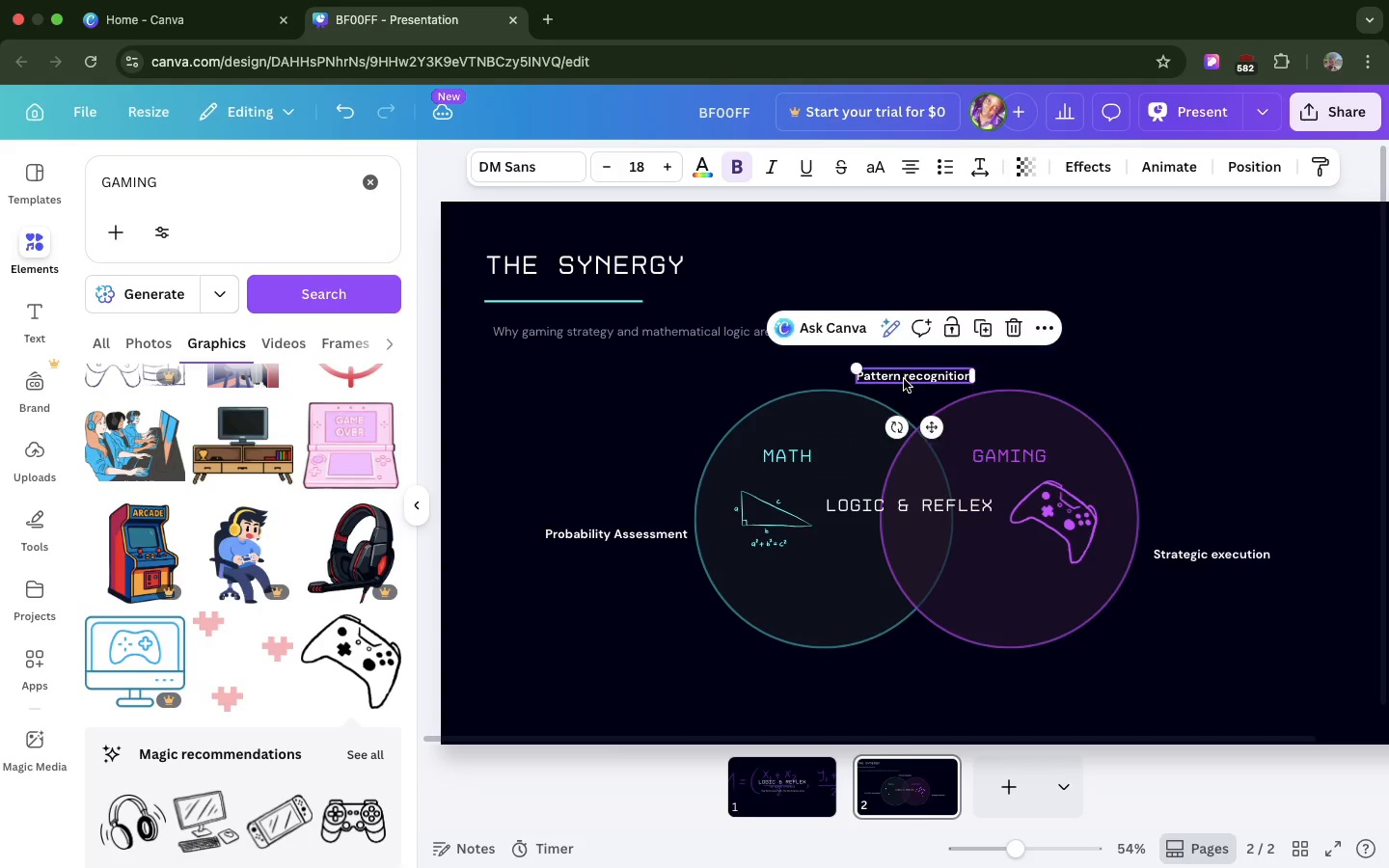 
wait(5.3)
 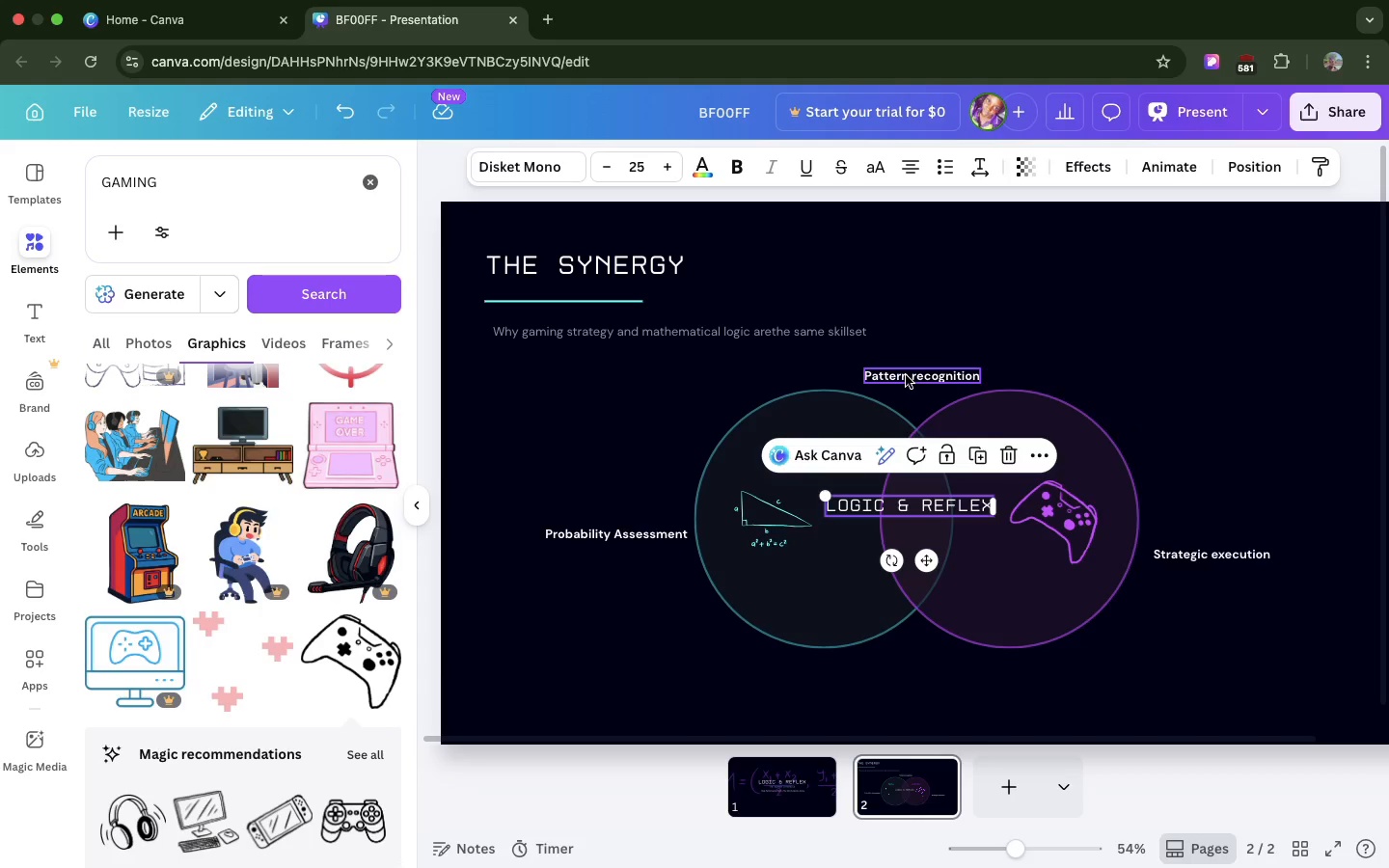 
left_click([1258, 376])
 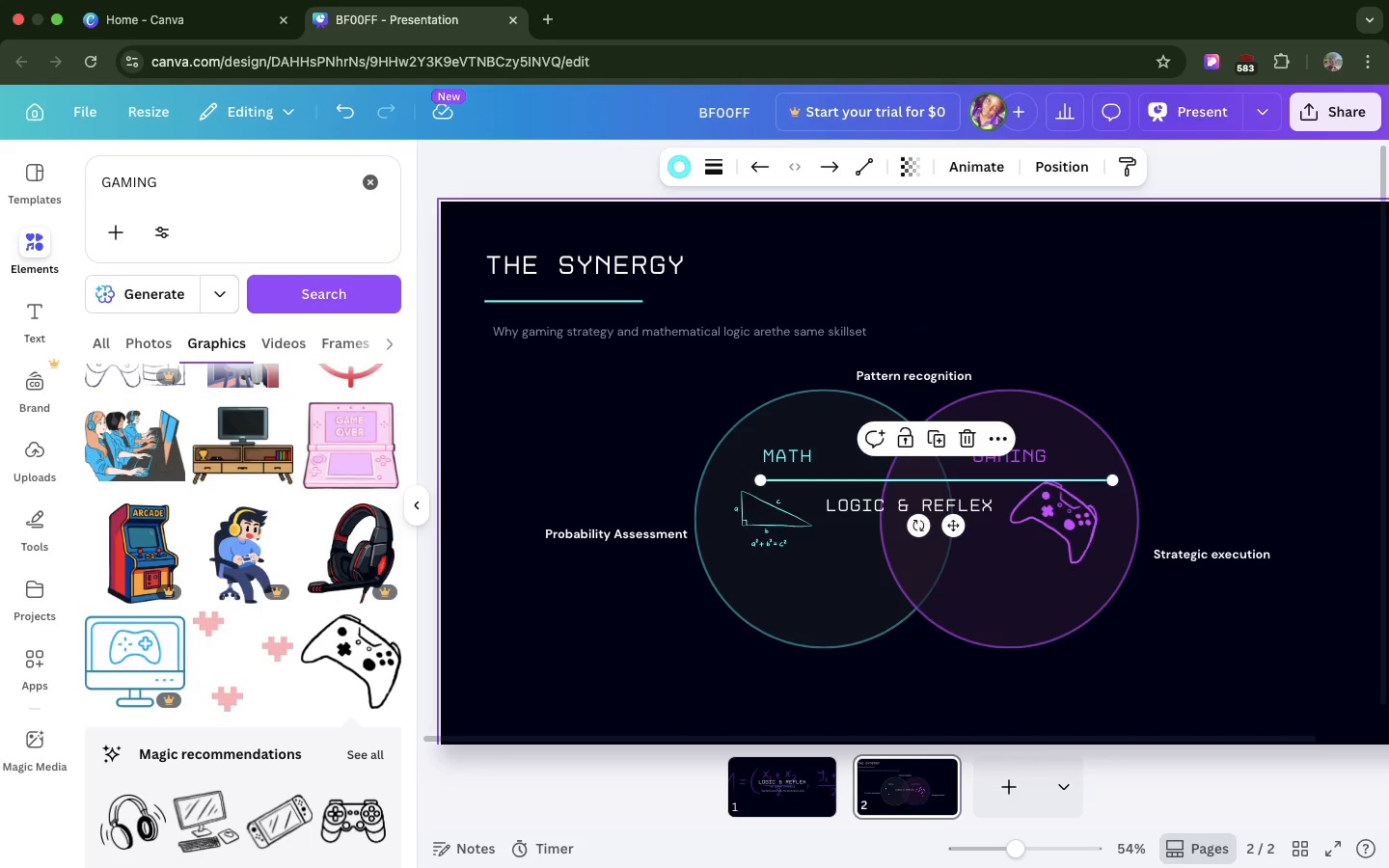 
key(L)
 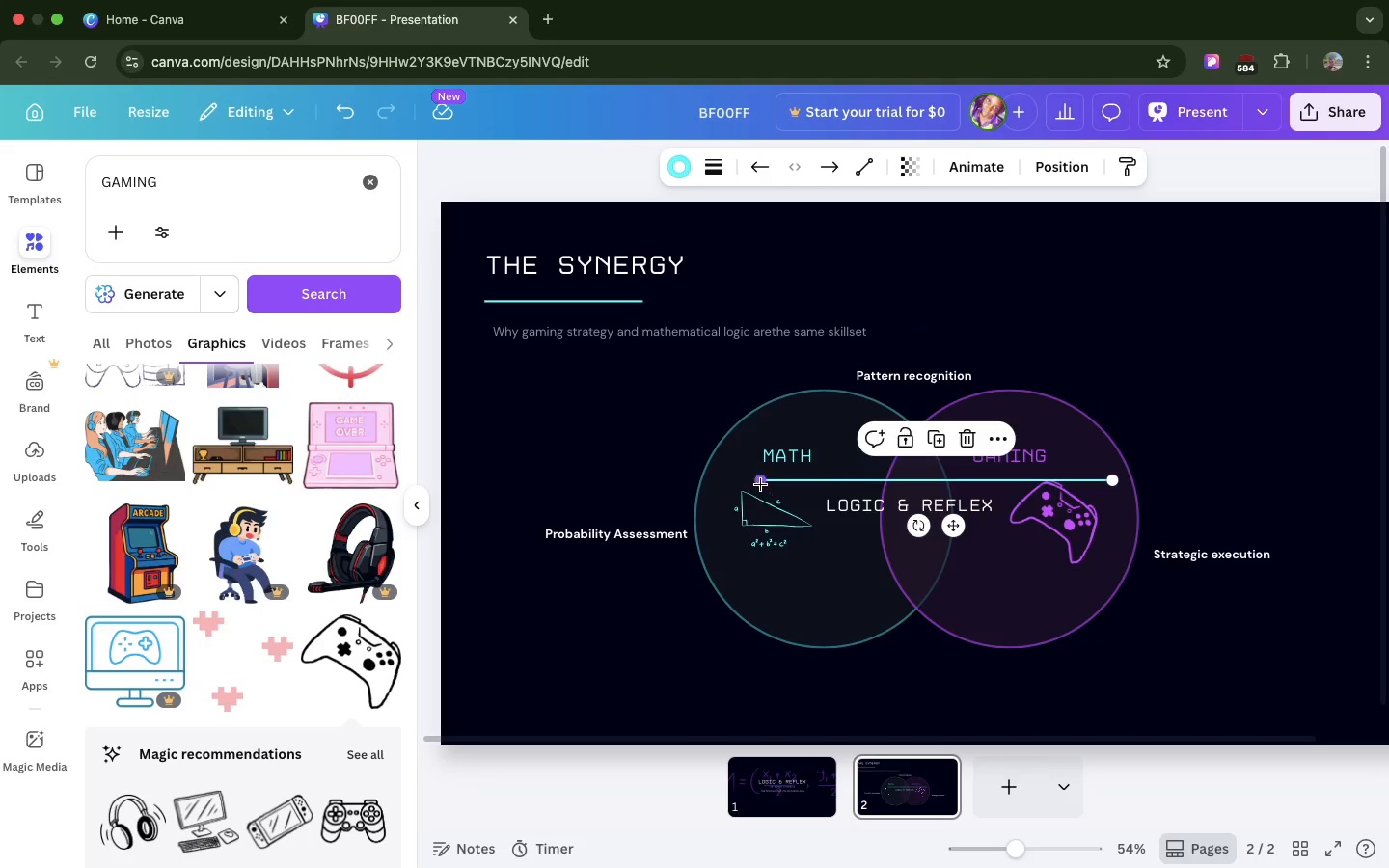 
left_click_drag(start_coordinate=[758, 482], to_coordinate=[1069, 292])
 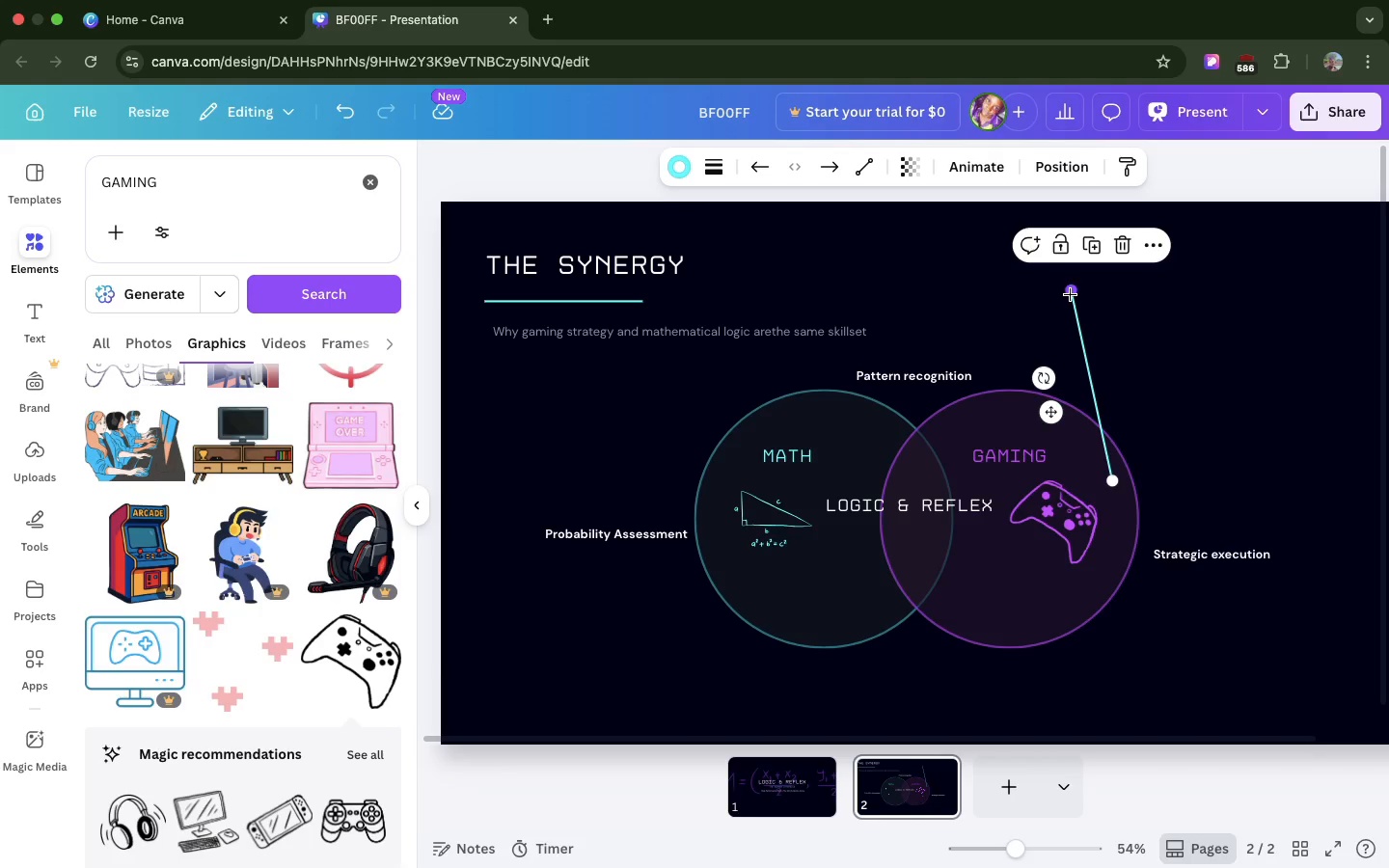 
left_click_drag(start_coordinate=[1070, 294], to_coordinate=[1107, 399])
 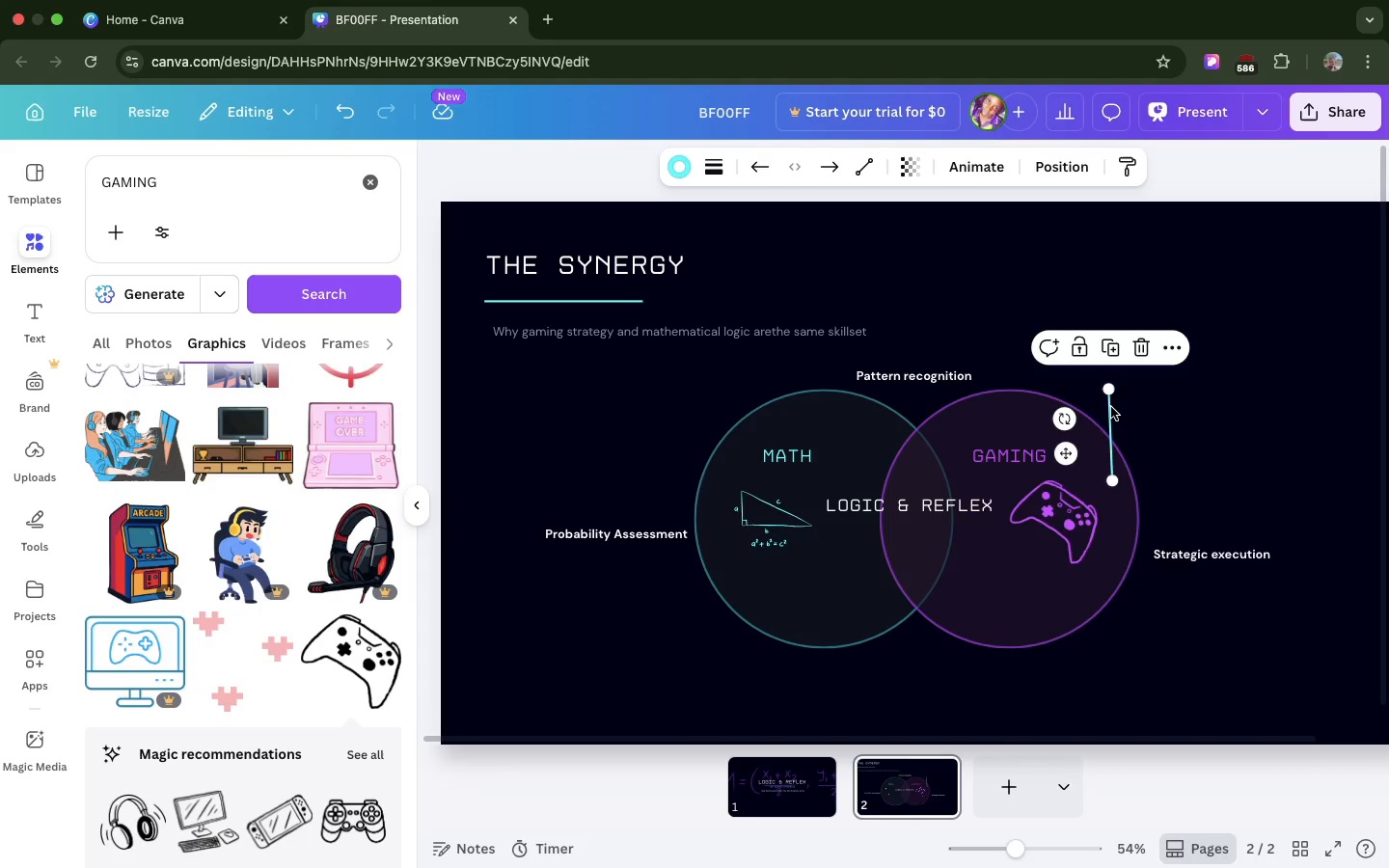 
left_click_drag(start_coordinate=[1111, 408], to_coordinate=[1122, 316])
 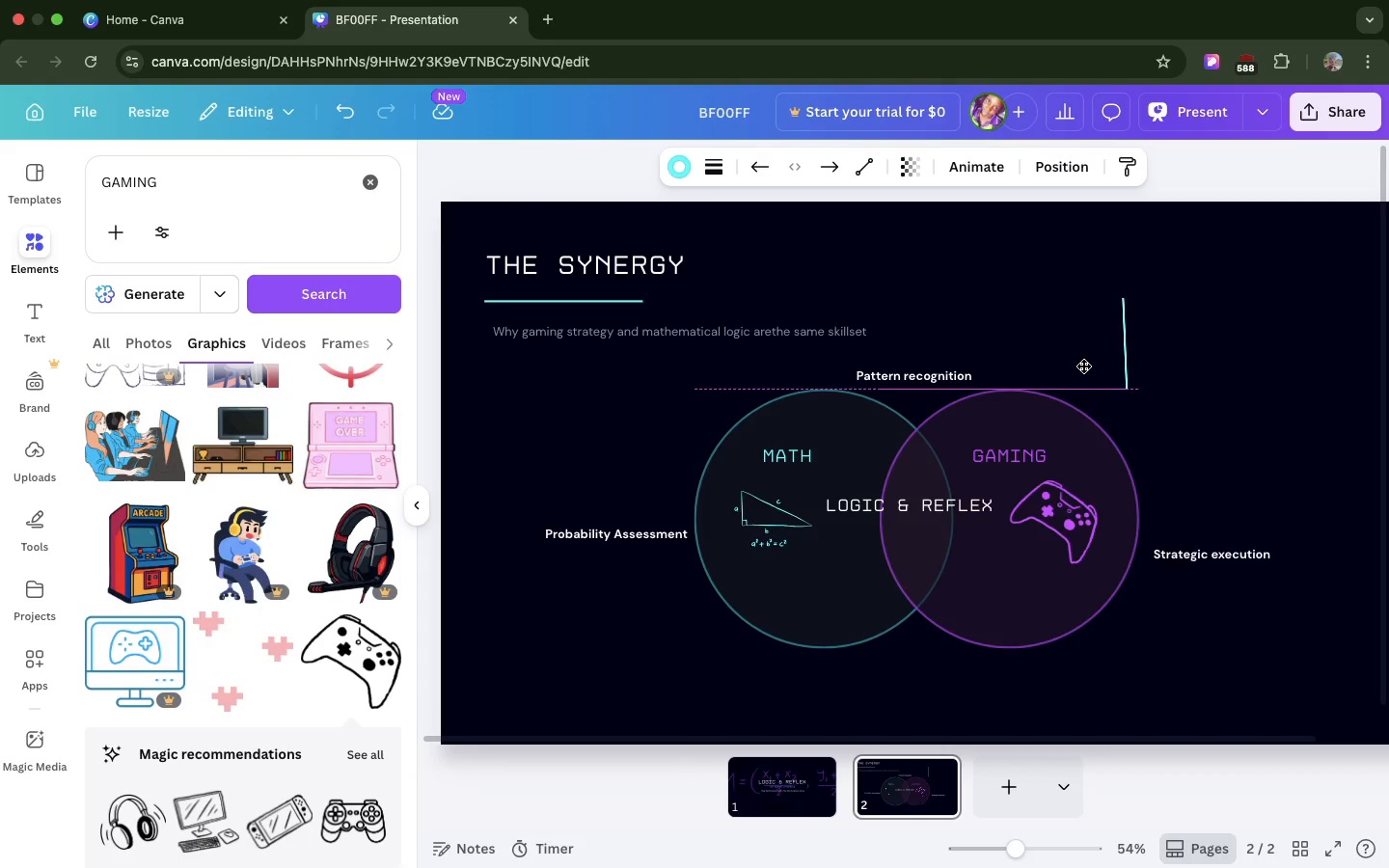 
left_click_drag(start_coordinate=[1083, 366], to_coordinate=[1089, 368])
 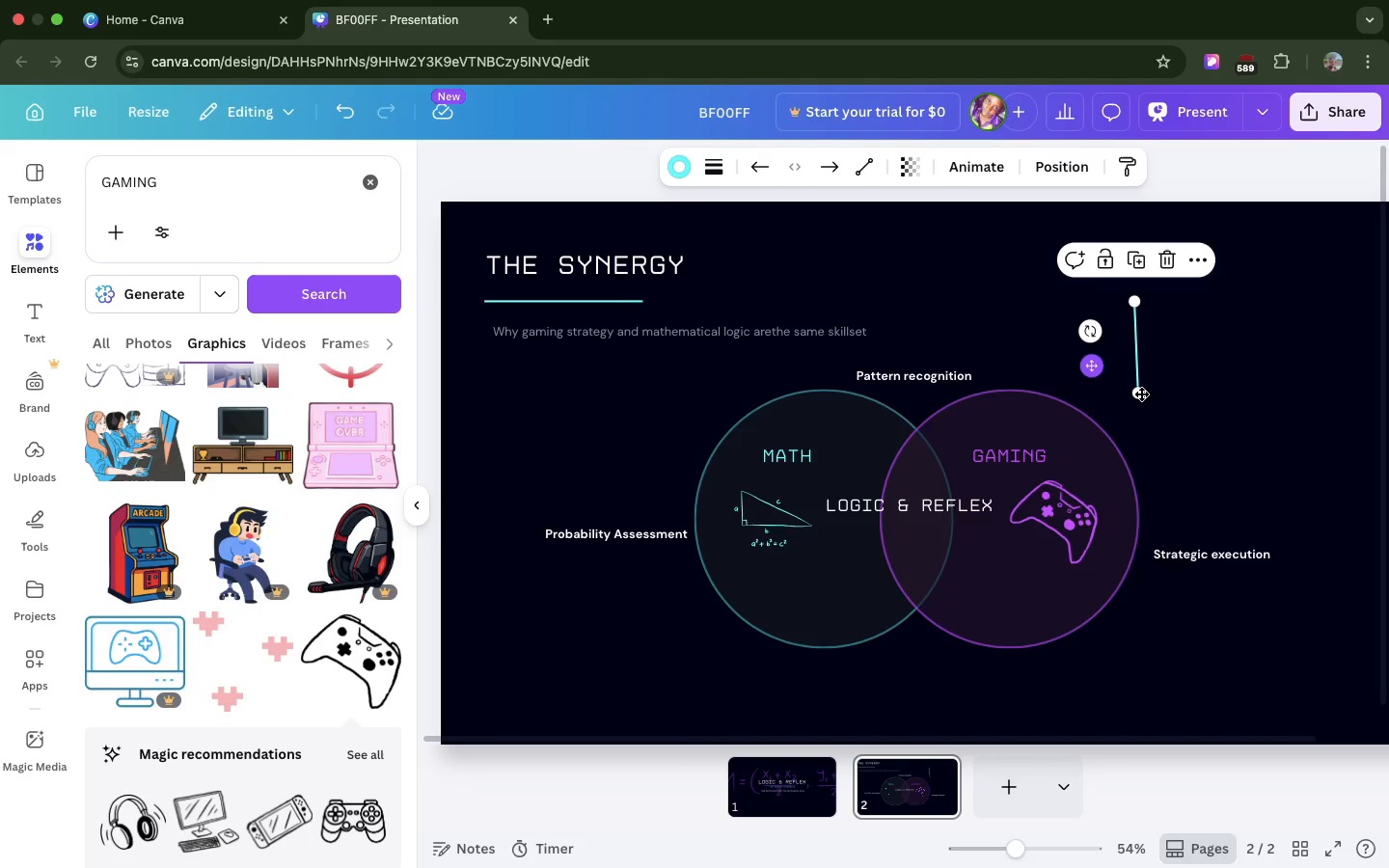 
left_click_drag(start_coordinate=[1141, 393], to_coordinate=[1136, 358])
 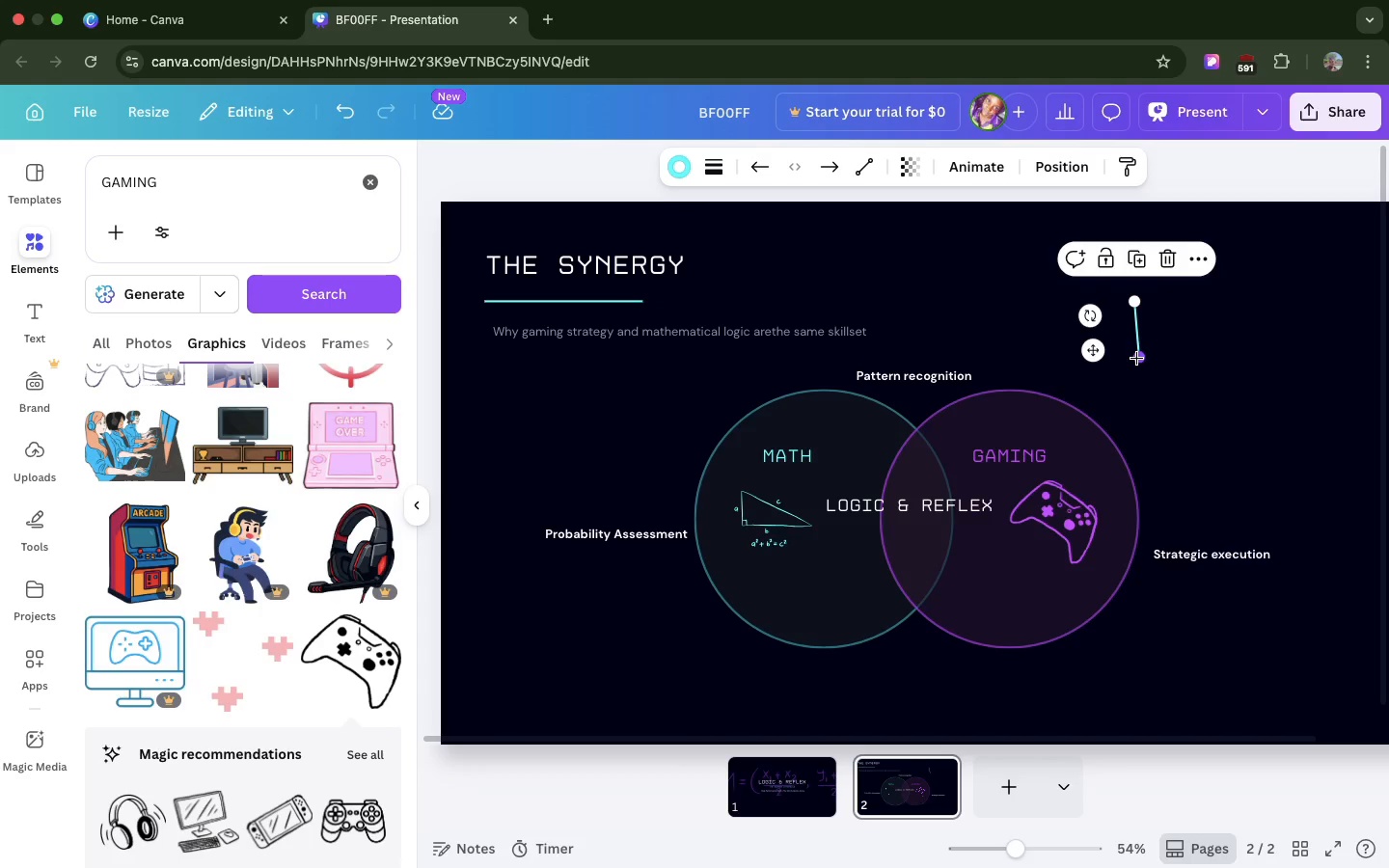 
left_click_drag(start_coordinate=[1136, 358], to_coordinate=[1130, 334])
 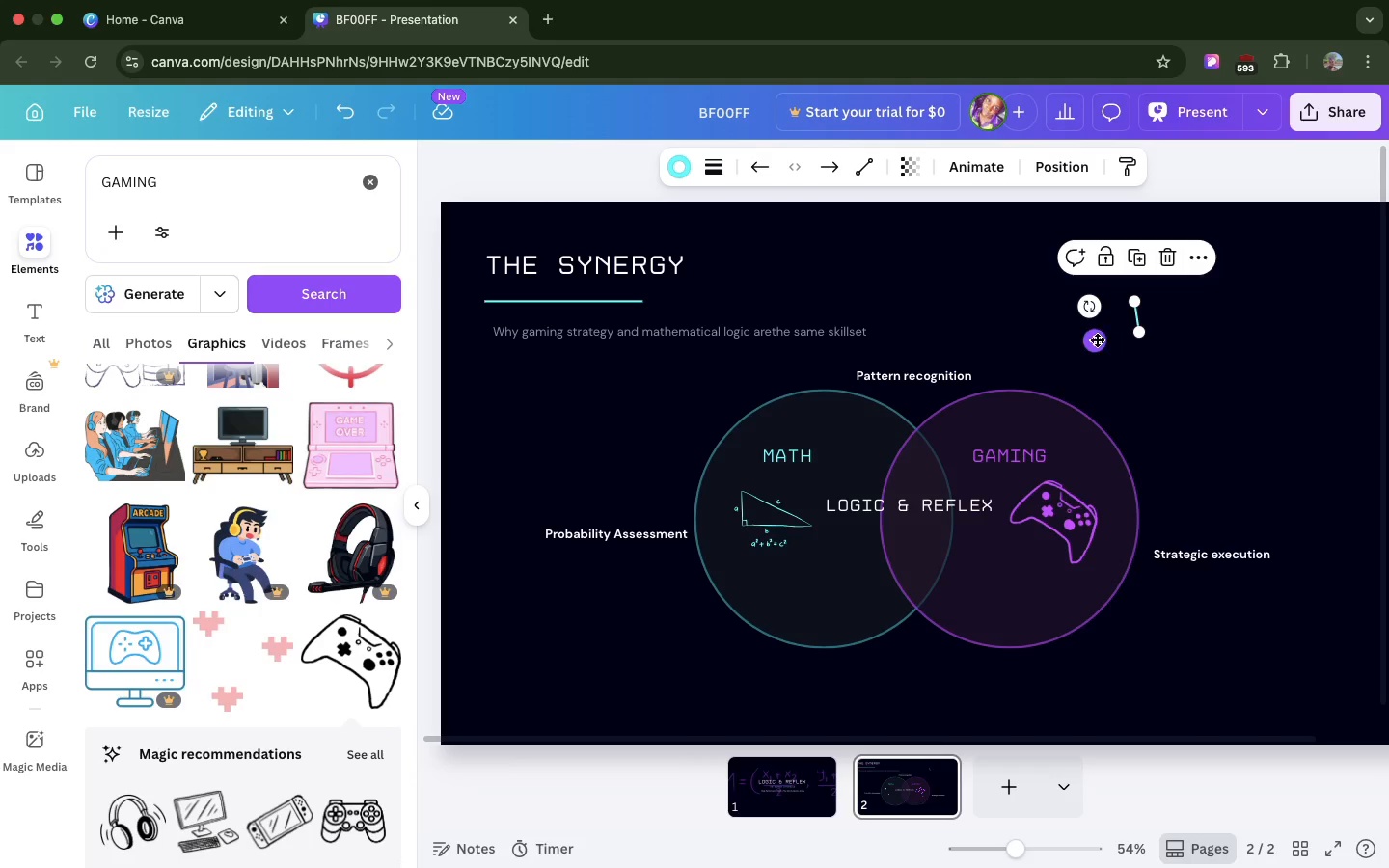 
left_click_drag(start_coordinate=[1097, 339], to_coordinate=[1082, 332])
 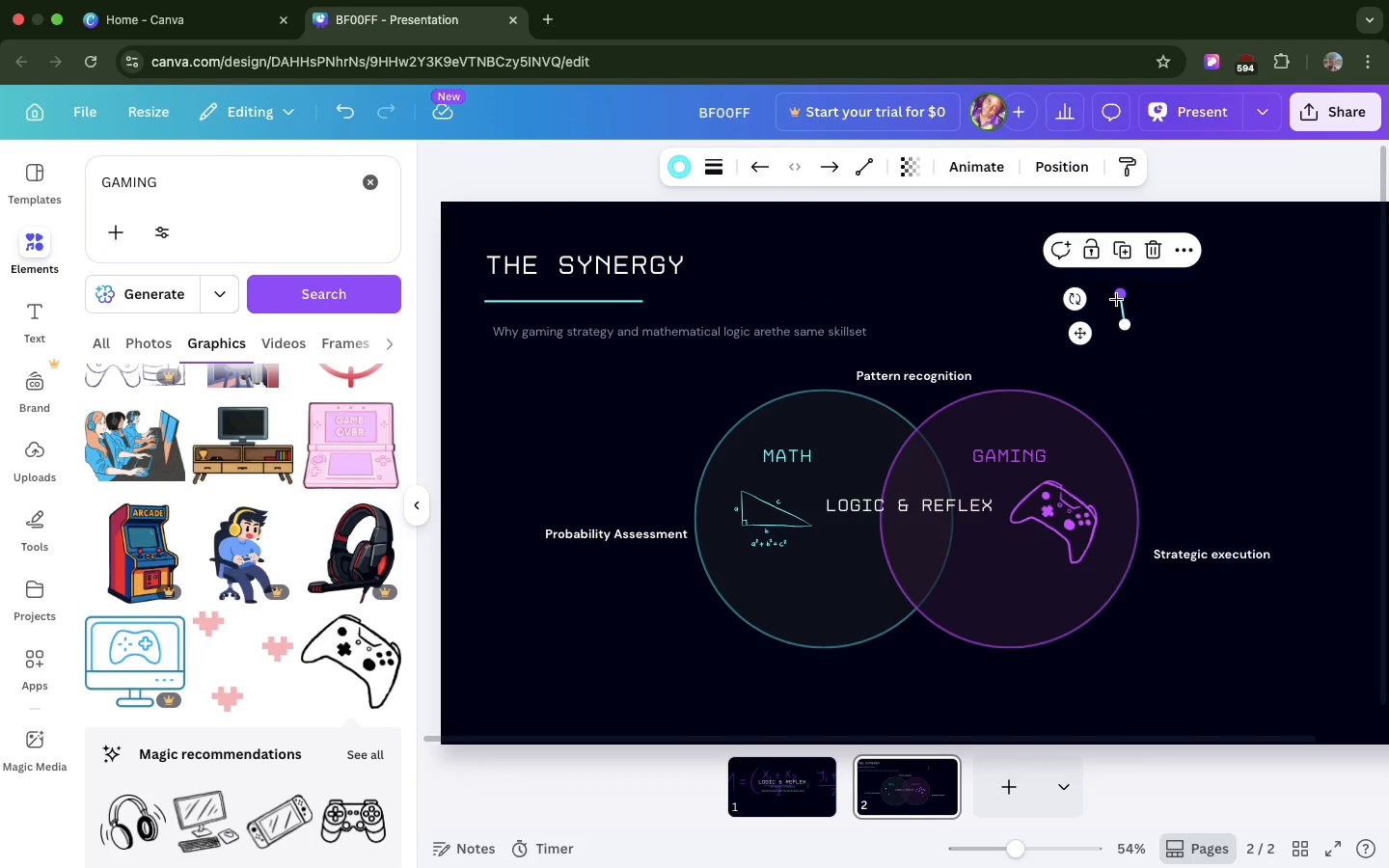 
left_click_drag(start_coordinate=[1116, 299], to_coordinate=[1120, 284])
 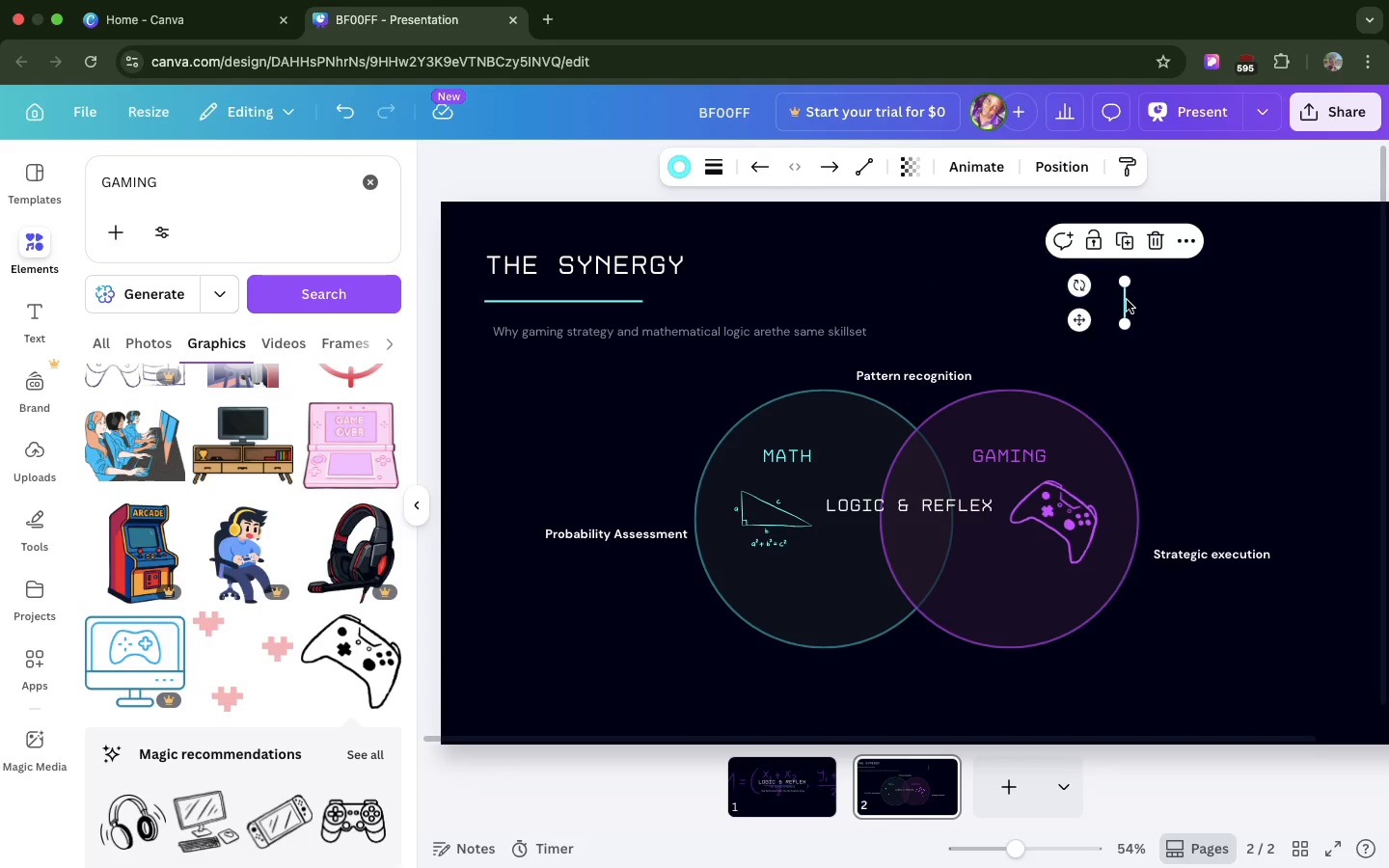 
left_click_drag(start_coordinate=[1128, 300], to_coordinate=[925, 401])
 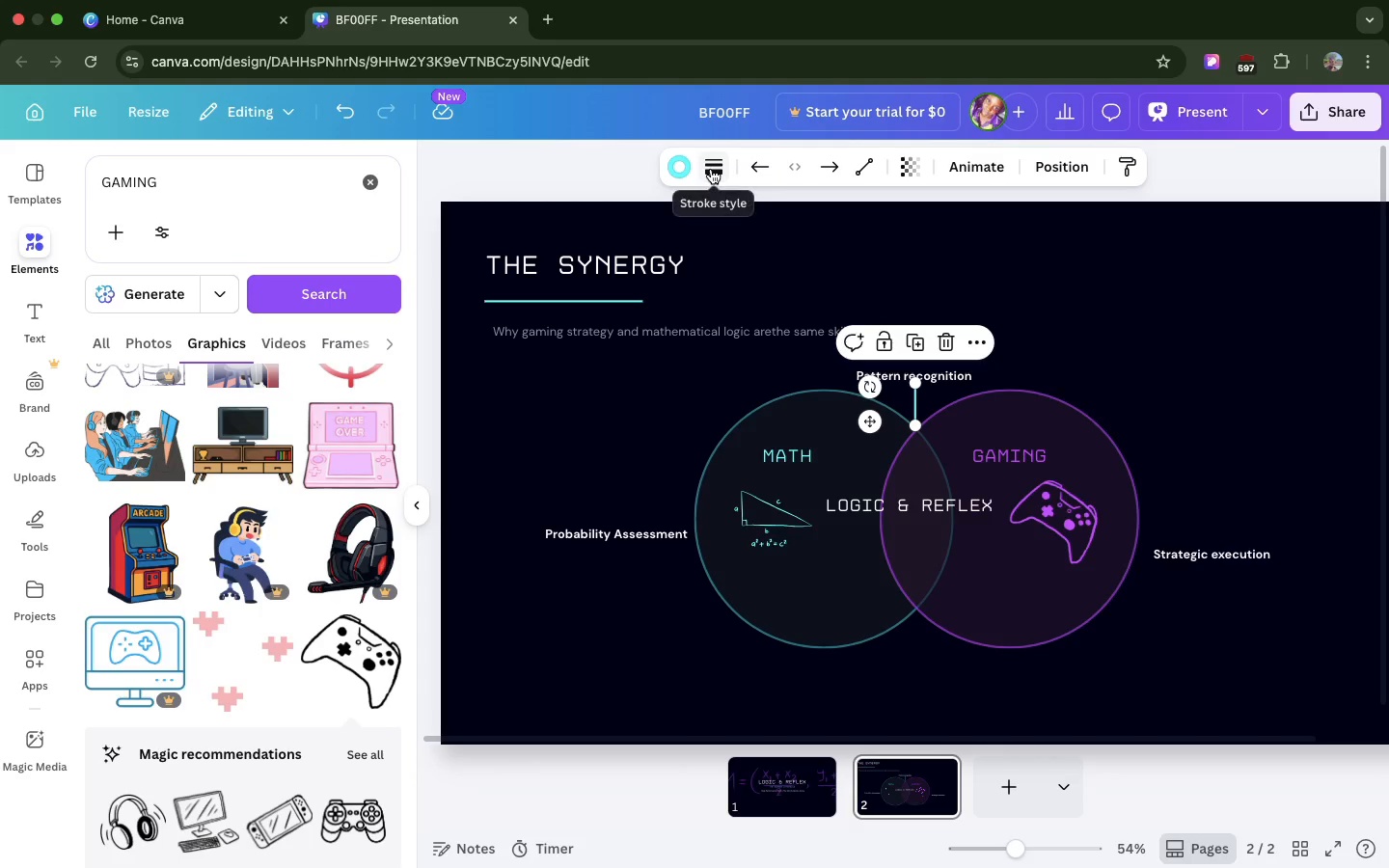 
left_click([711, 169])
 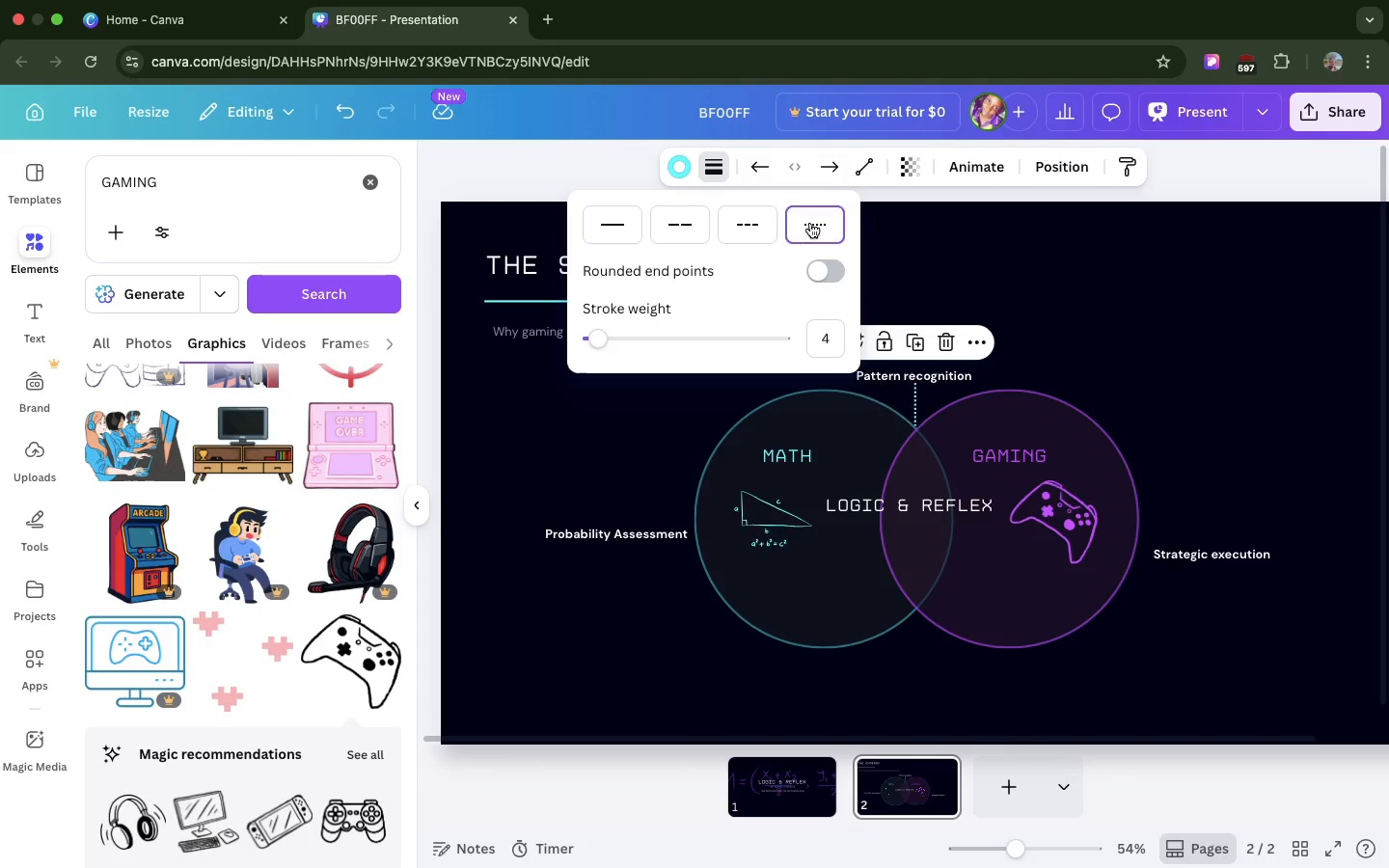 
left_click([810, 223])
 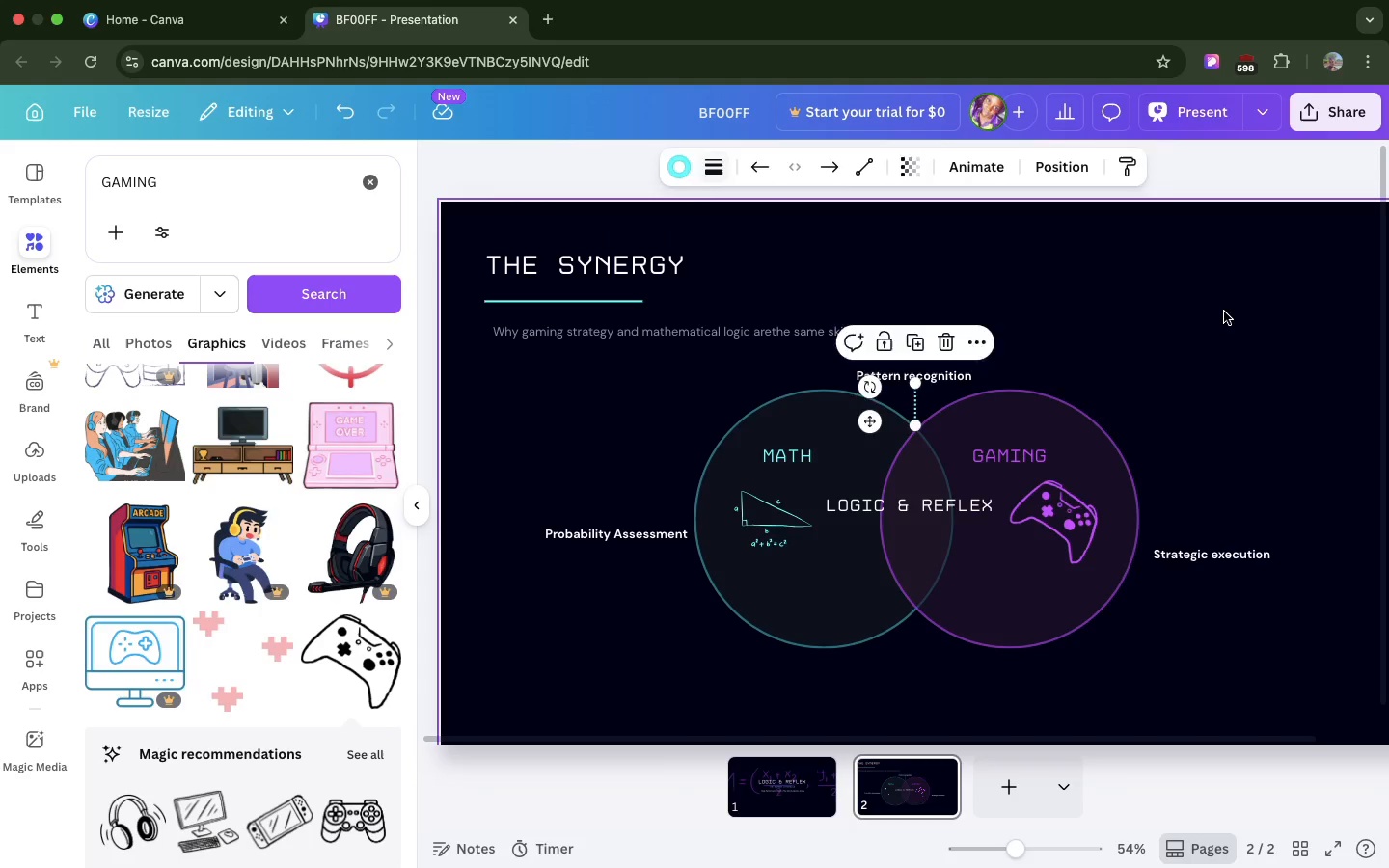 
left_click([1224, 312])
 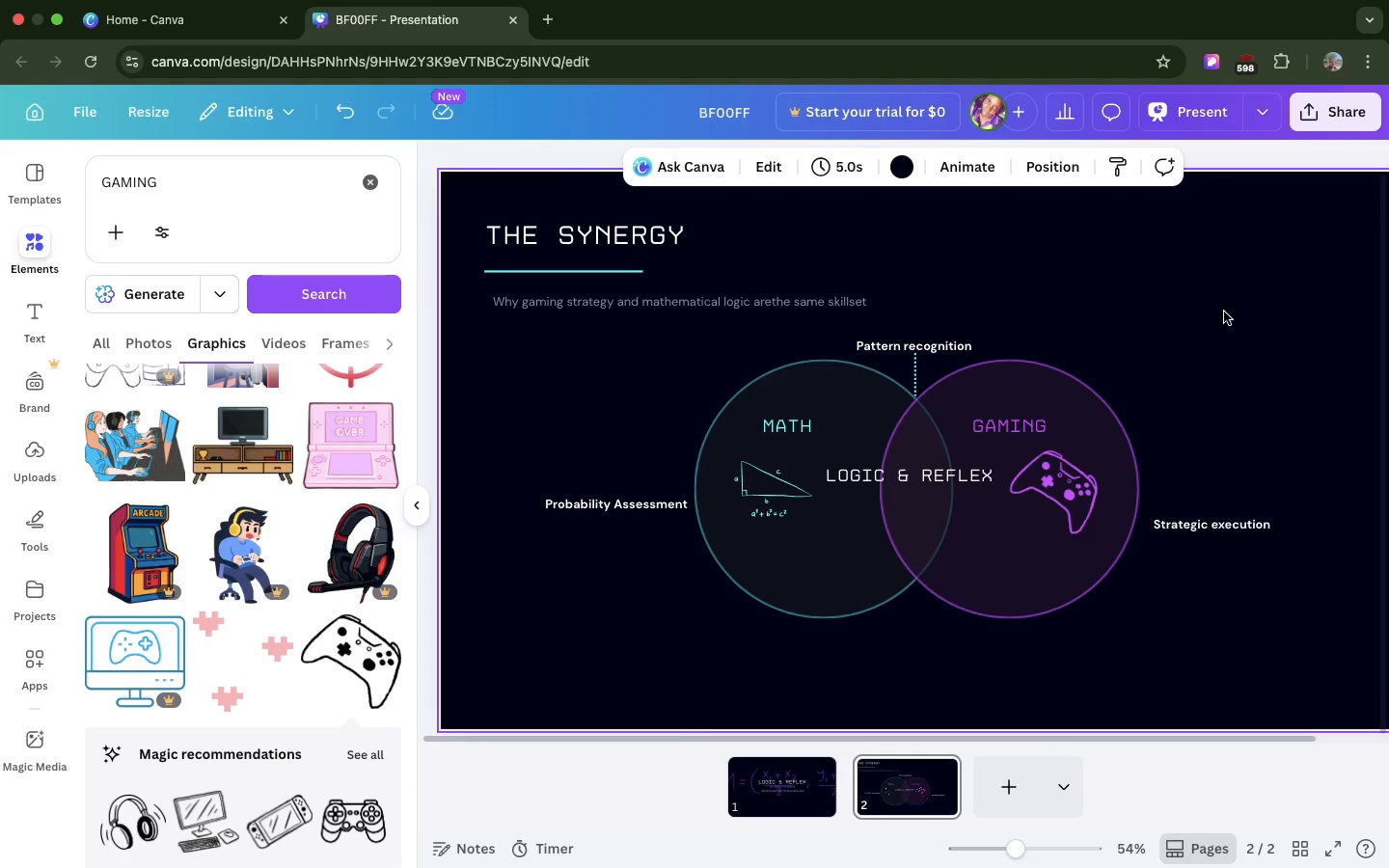 
scroll: coordinate [1224, 312], scroll_direction: down, amount: 10.0
 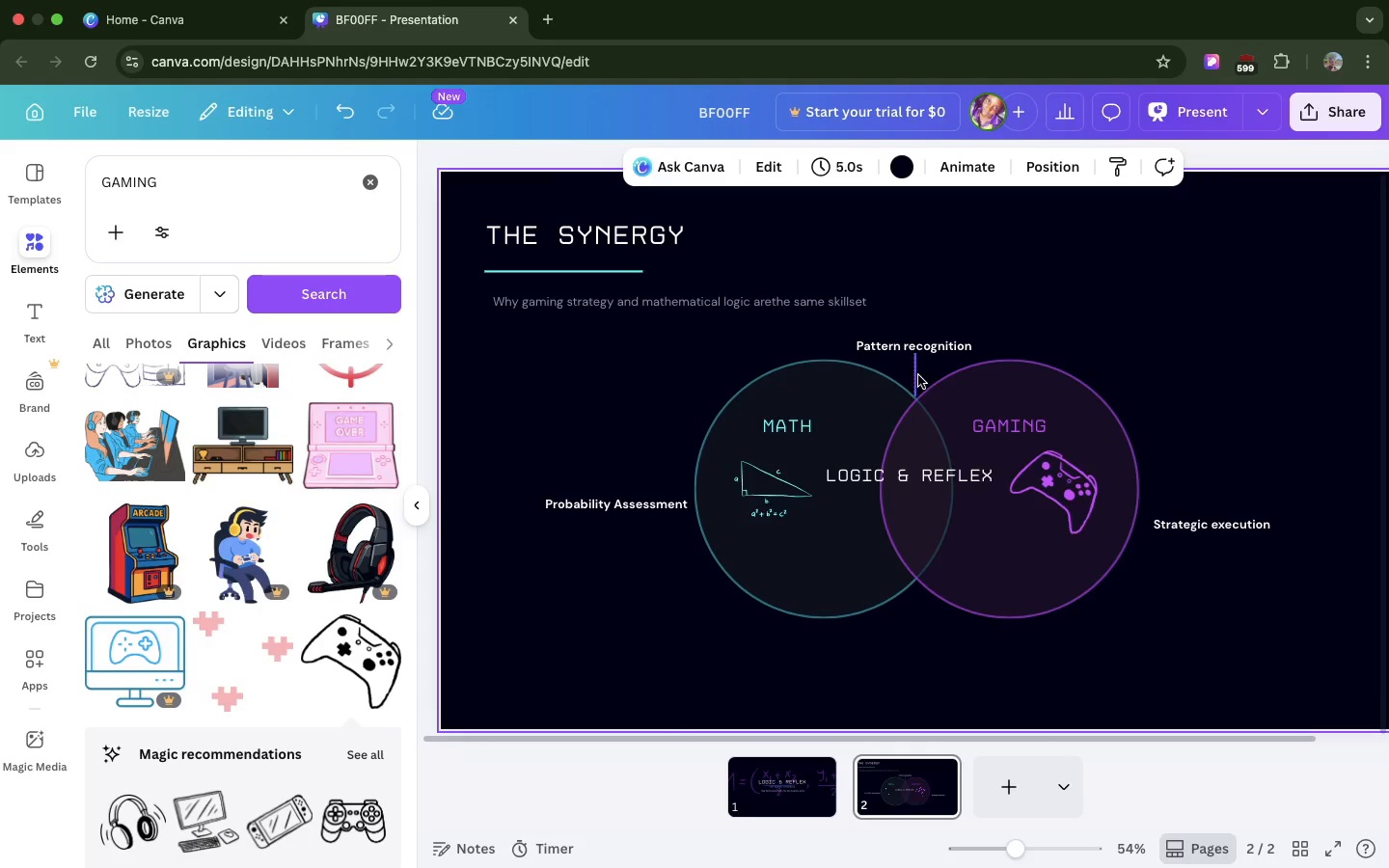 
mouse_move([946, 367])
 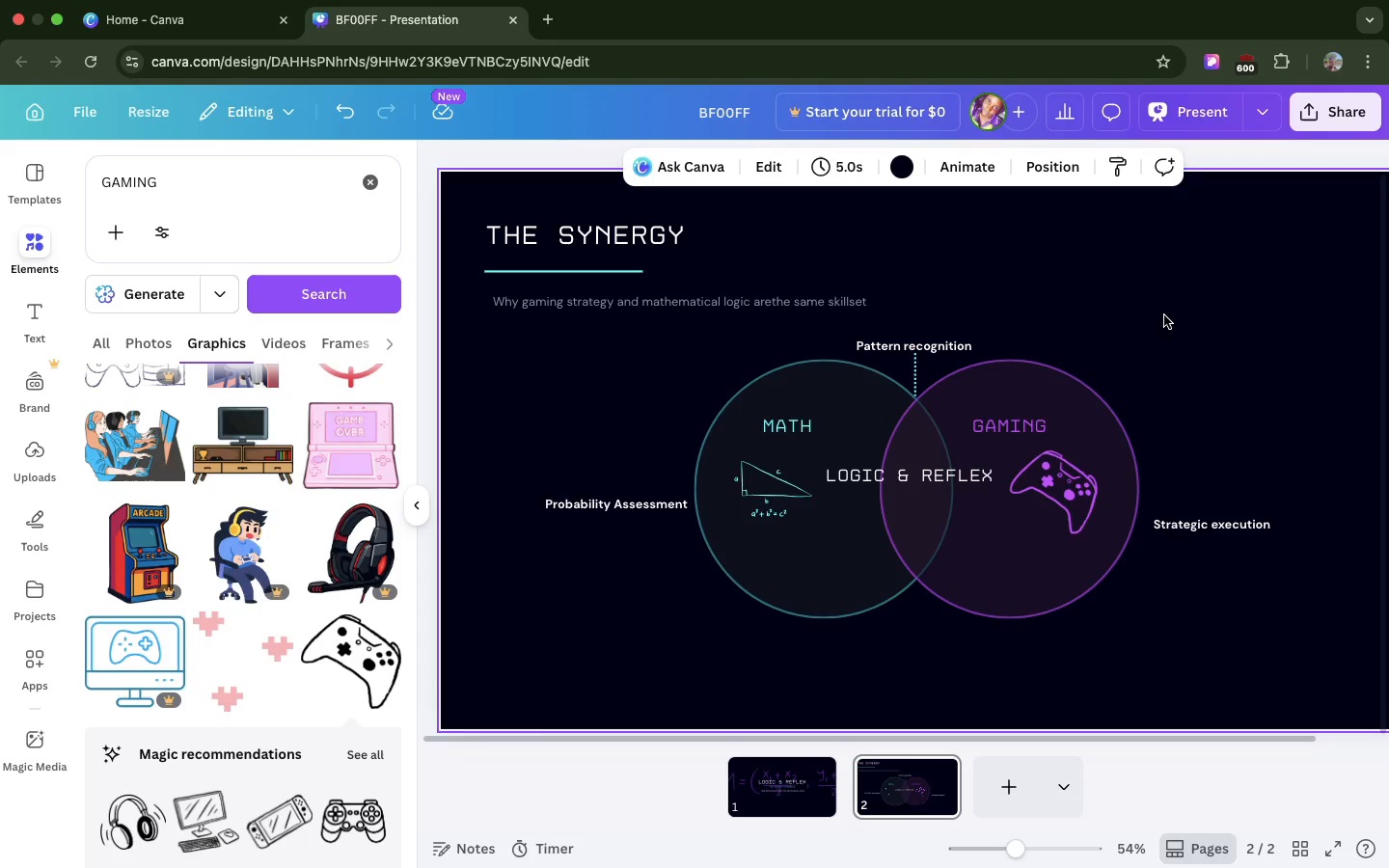 
left_click([1164, 315])
 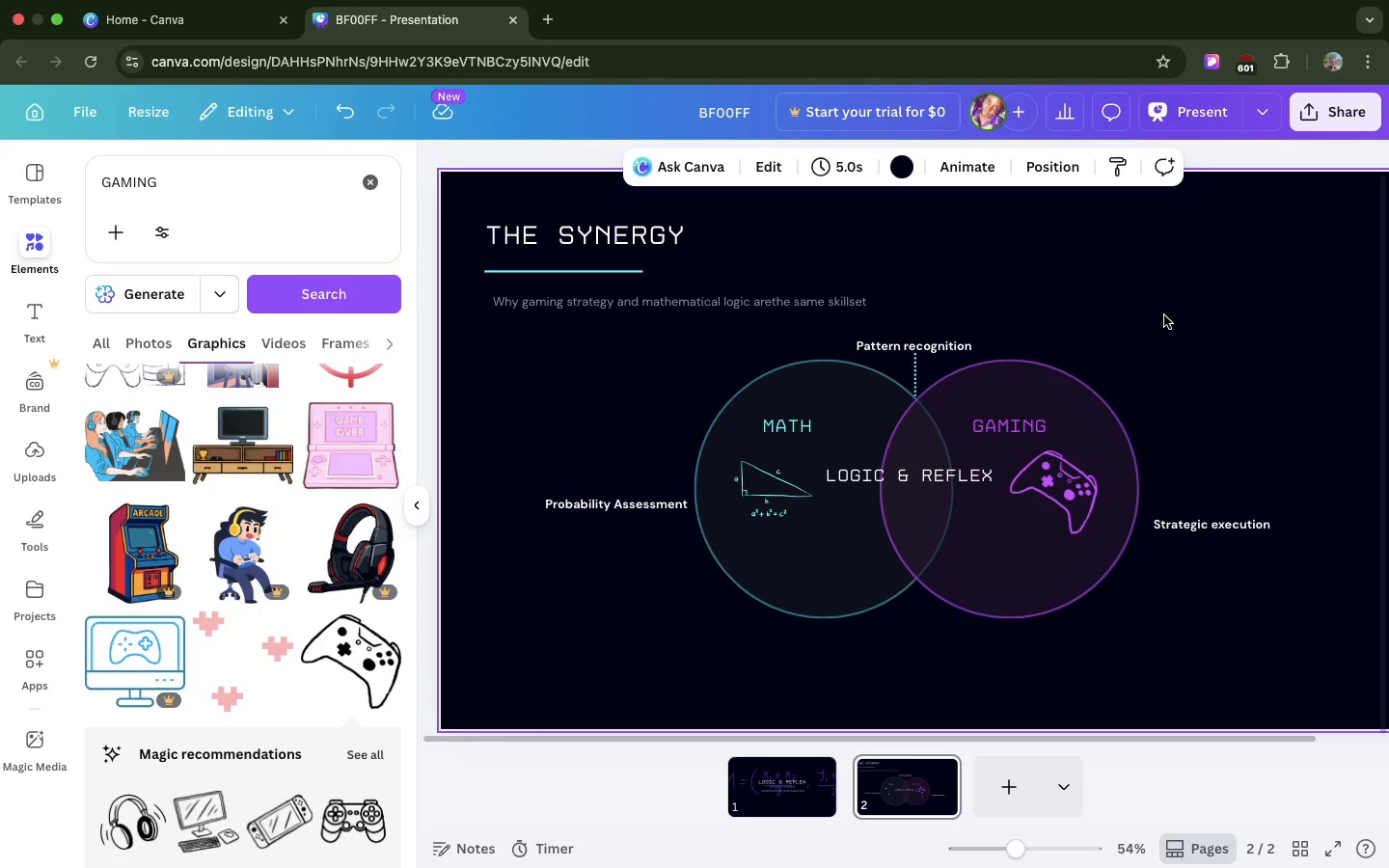 
wait(6.96)
 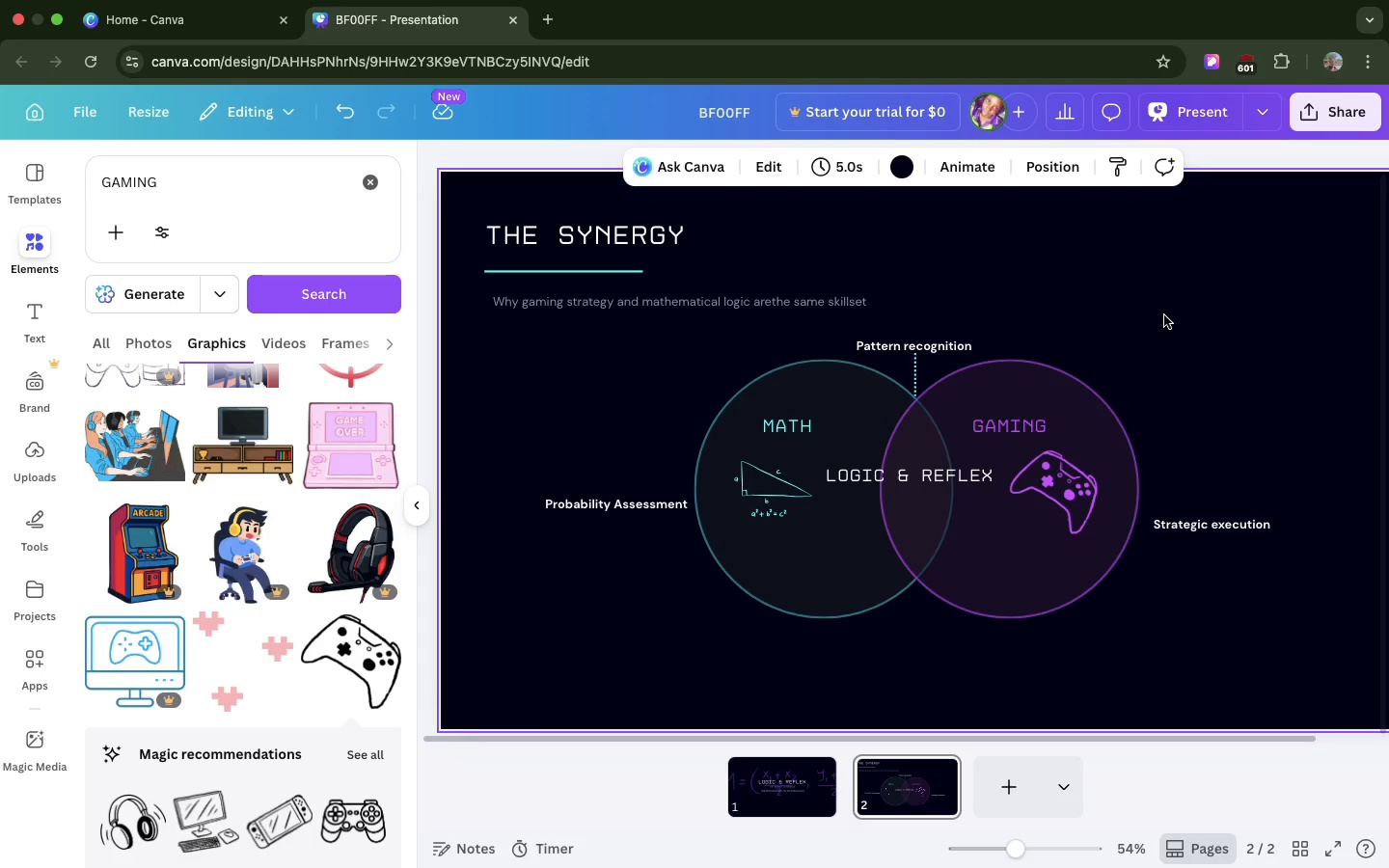 
key(L)
 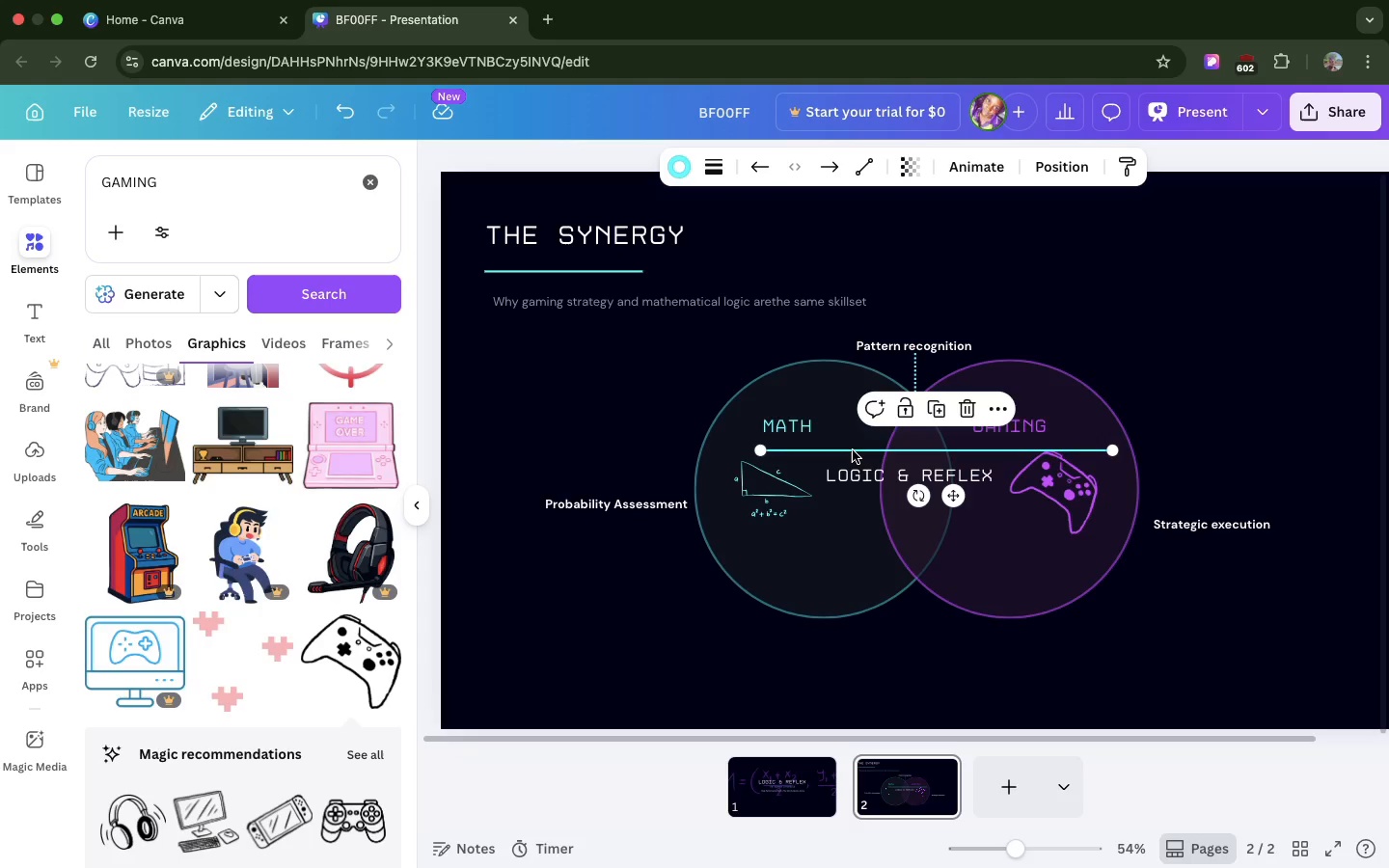 
left_click_drag(start_coordinate=[853, 450], to_coordinate=[511, 672])
 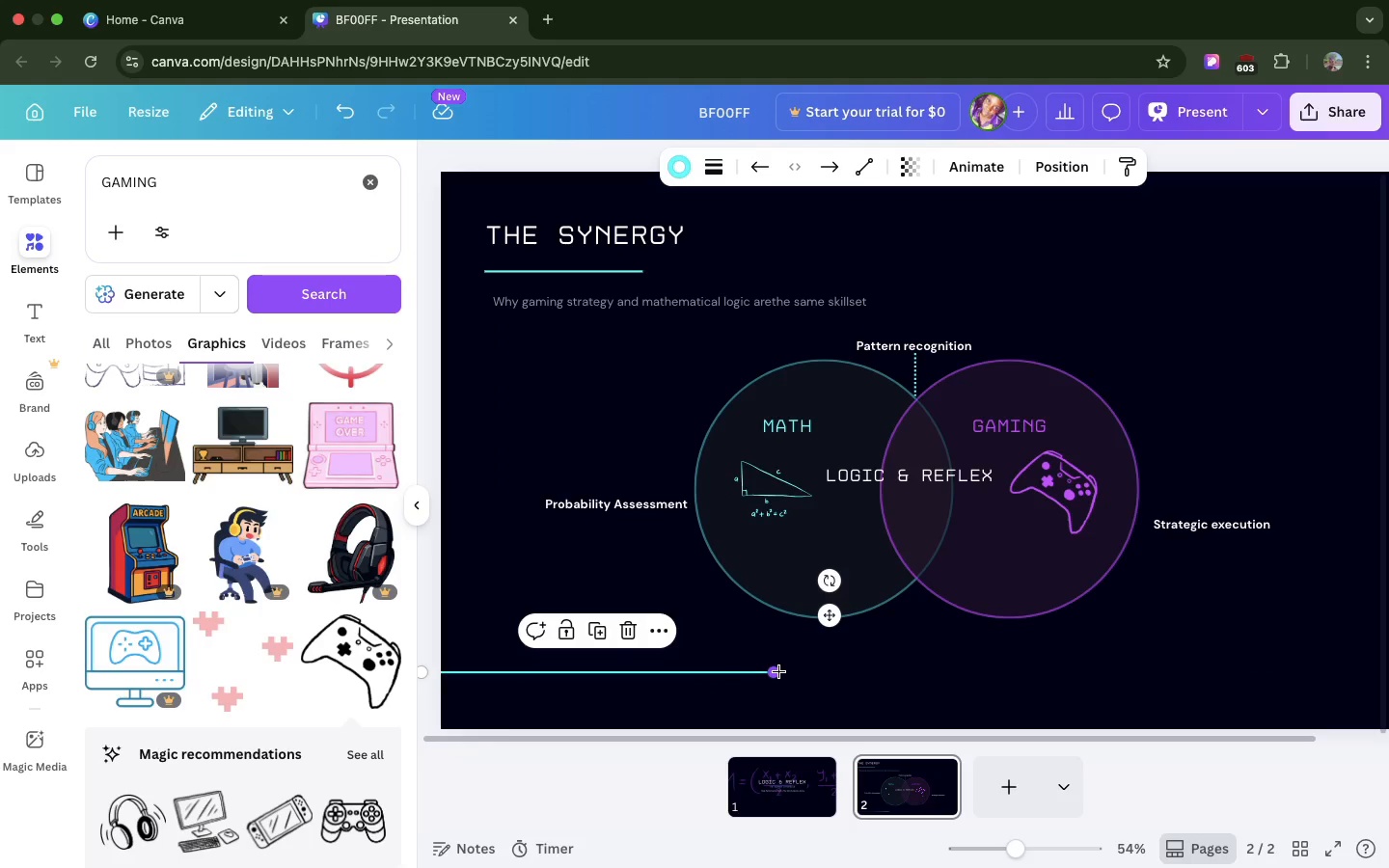 
left_click_drag(start_coordinate=[778, 671], to_coordinate=[1387, 677])
 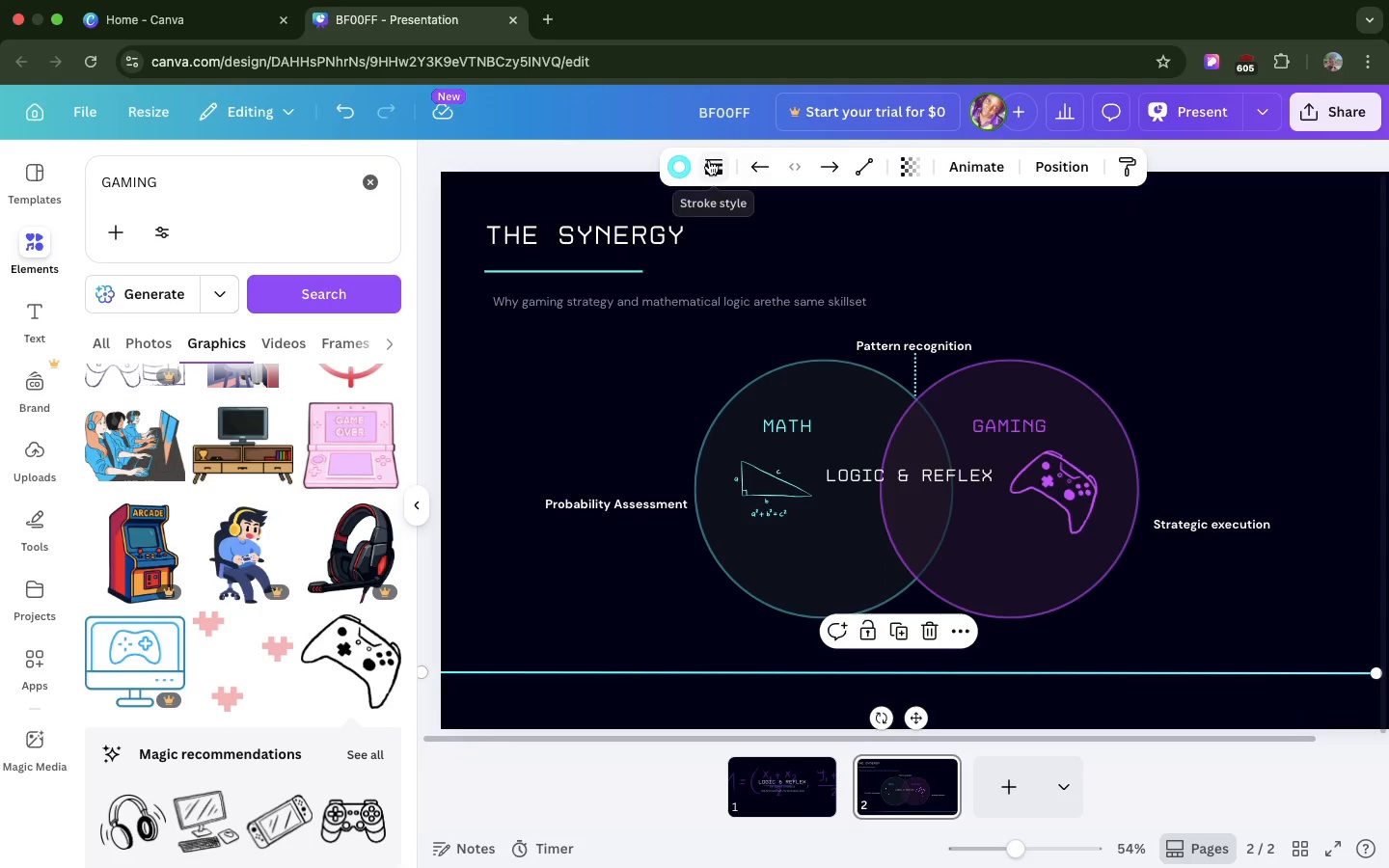 
left_click([709, 160])
 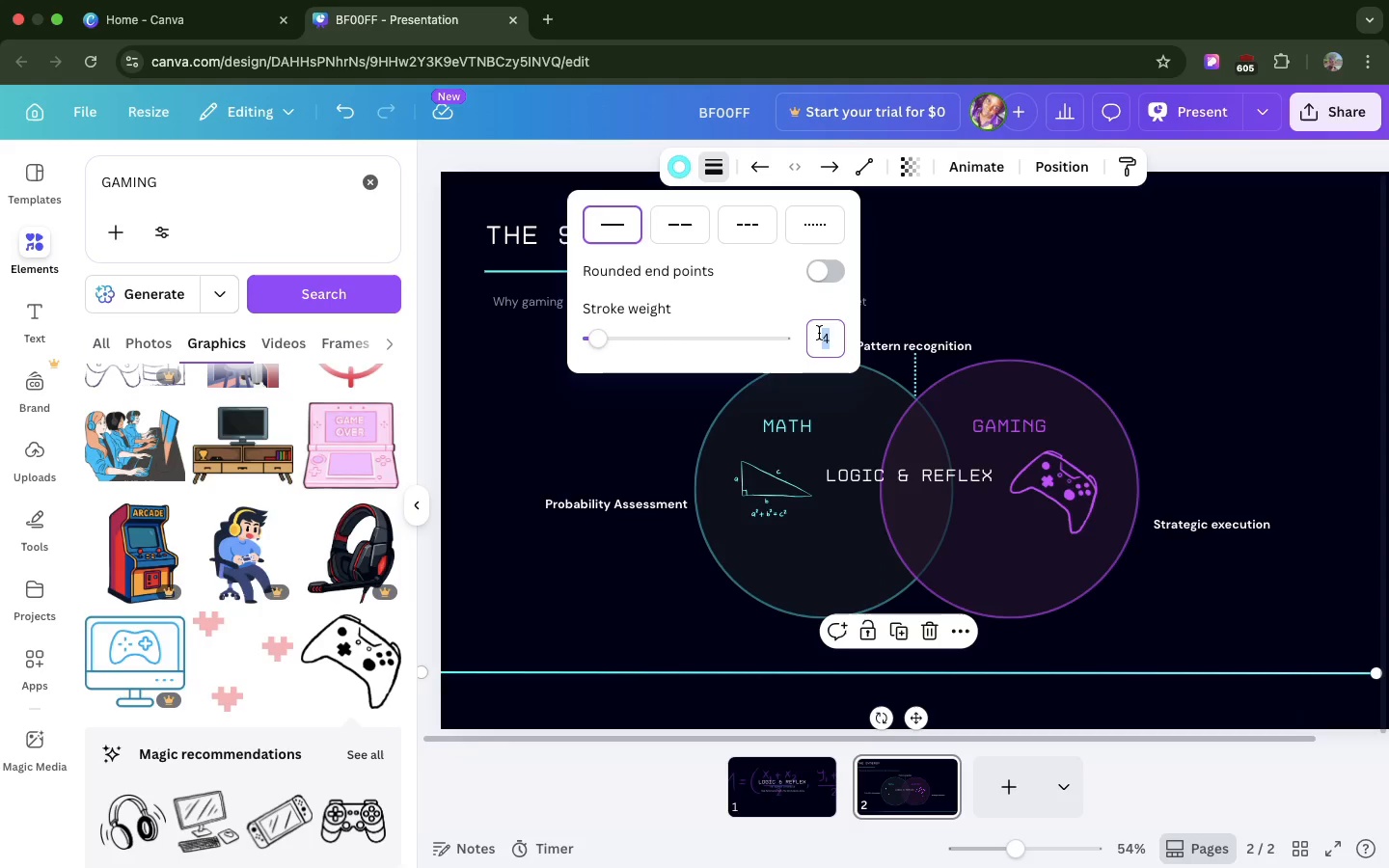 
left_click([819, 333])
 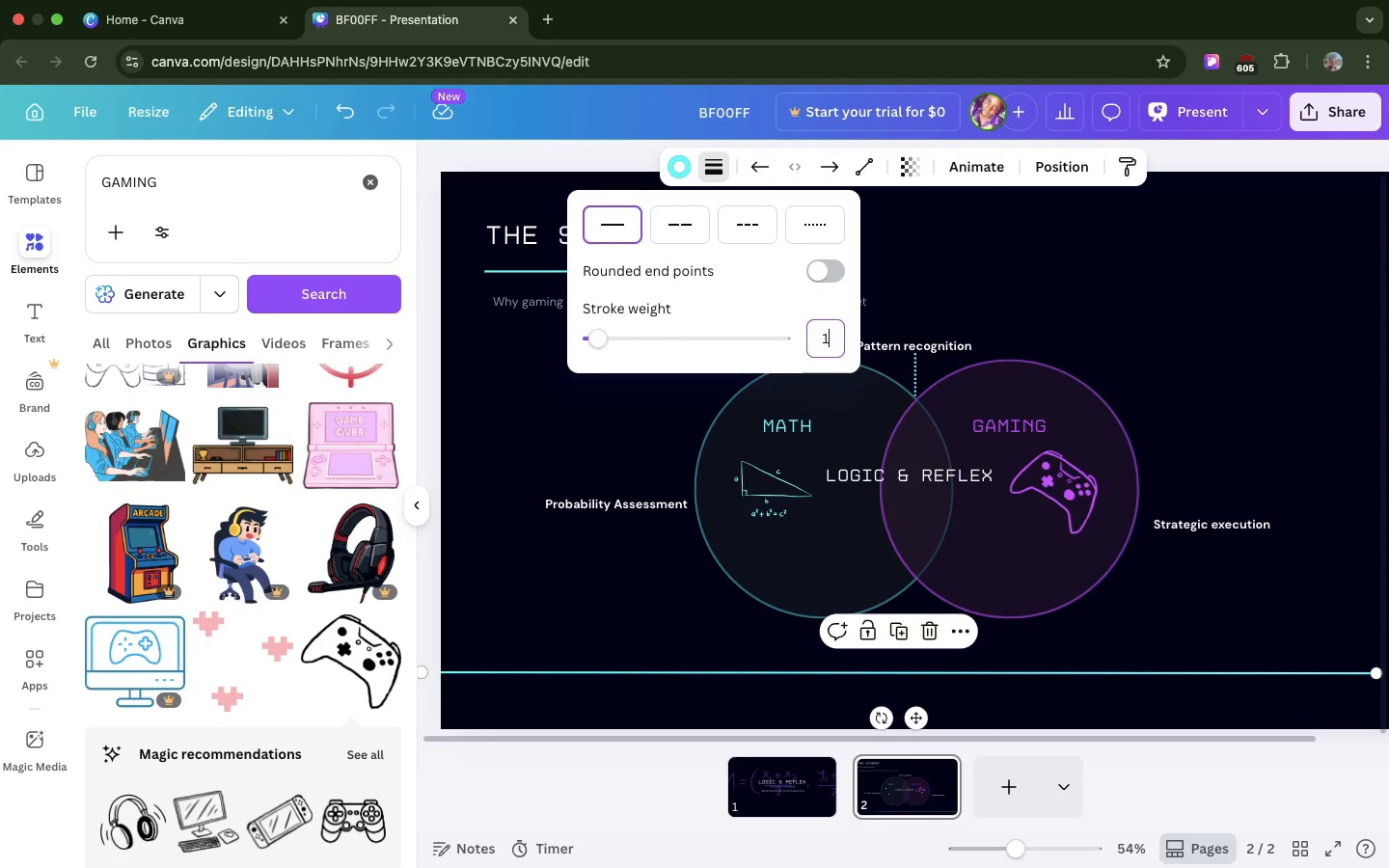 
key(1)
 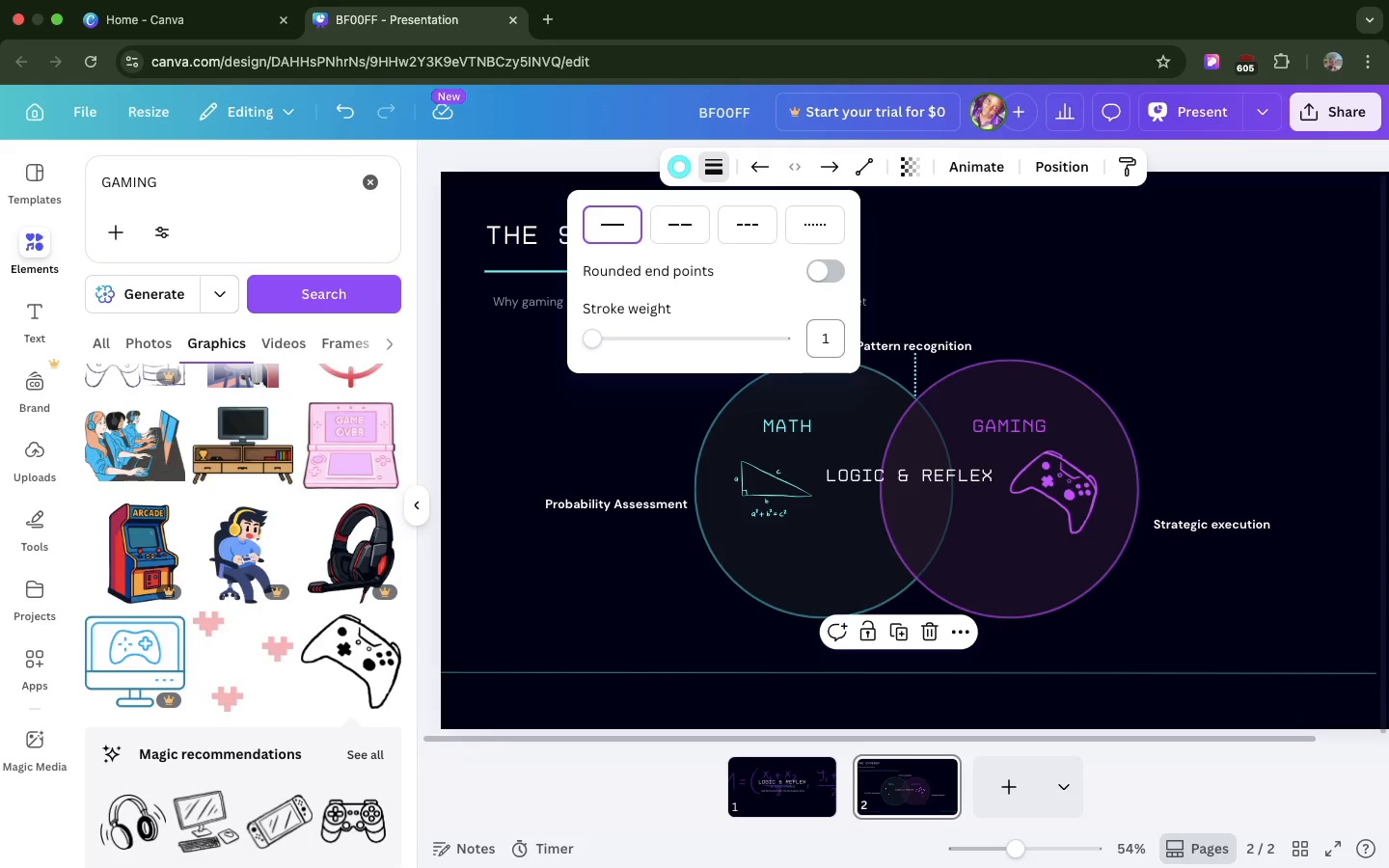 
hold_key(key=Enter, duration=0.31)
 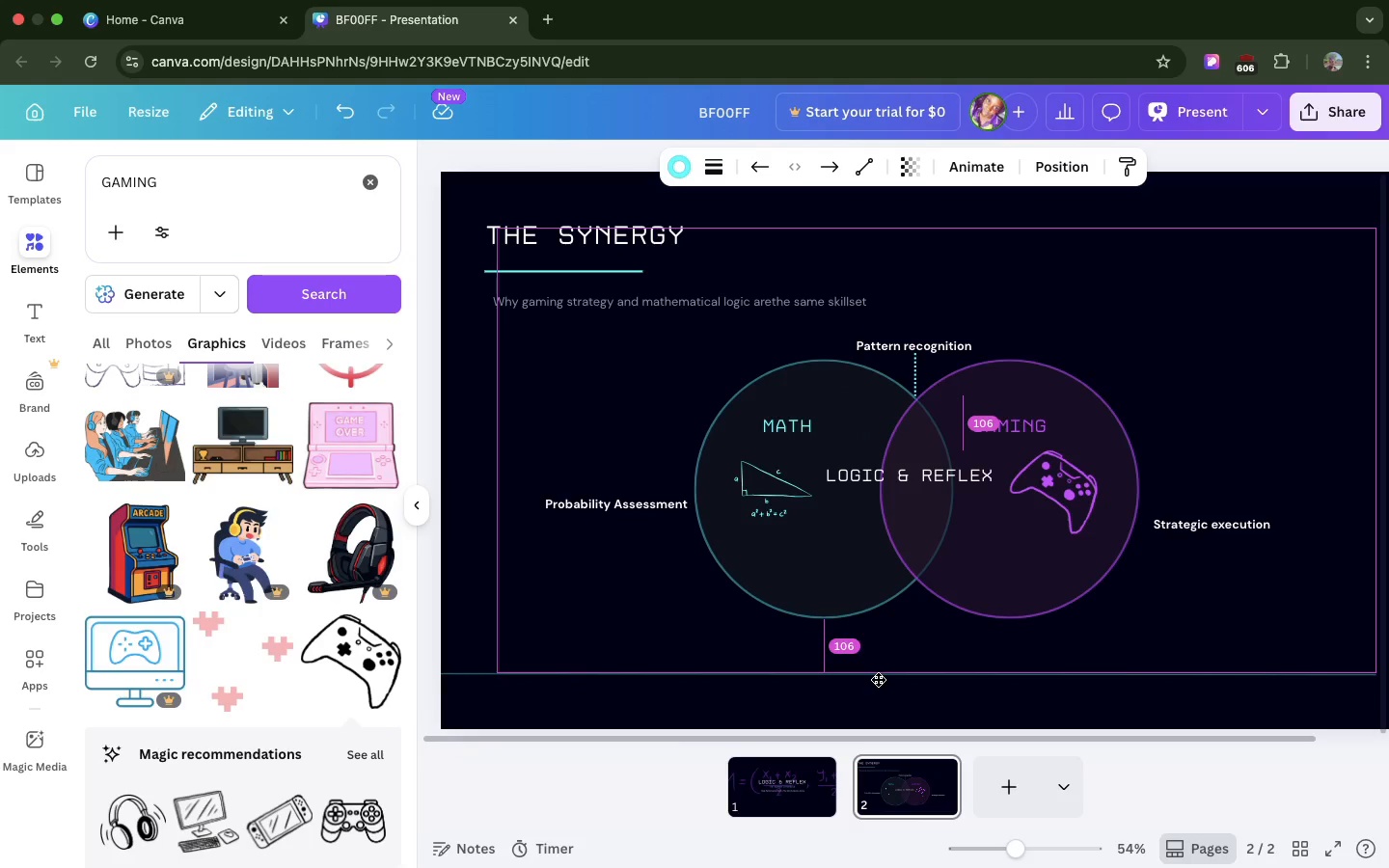 
wait(6.64)
 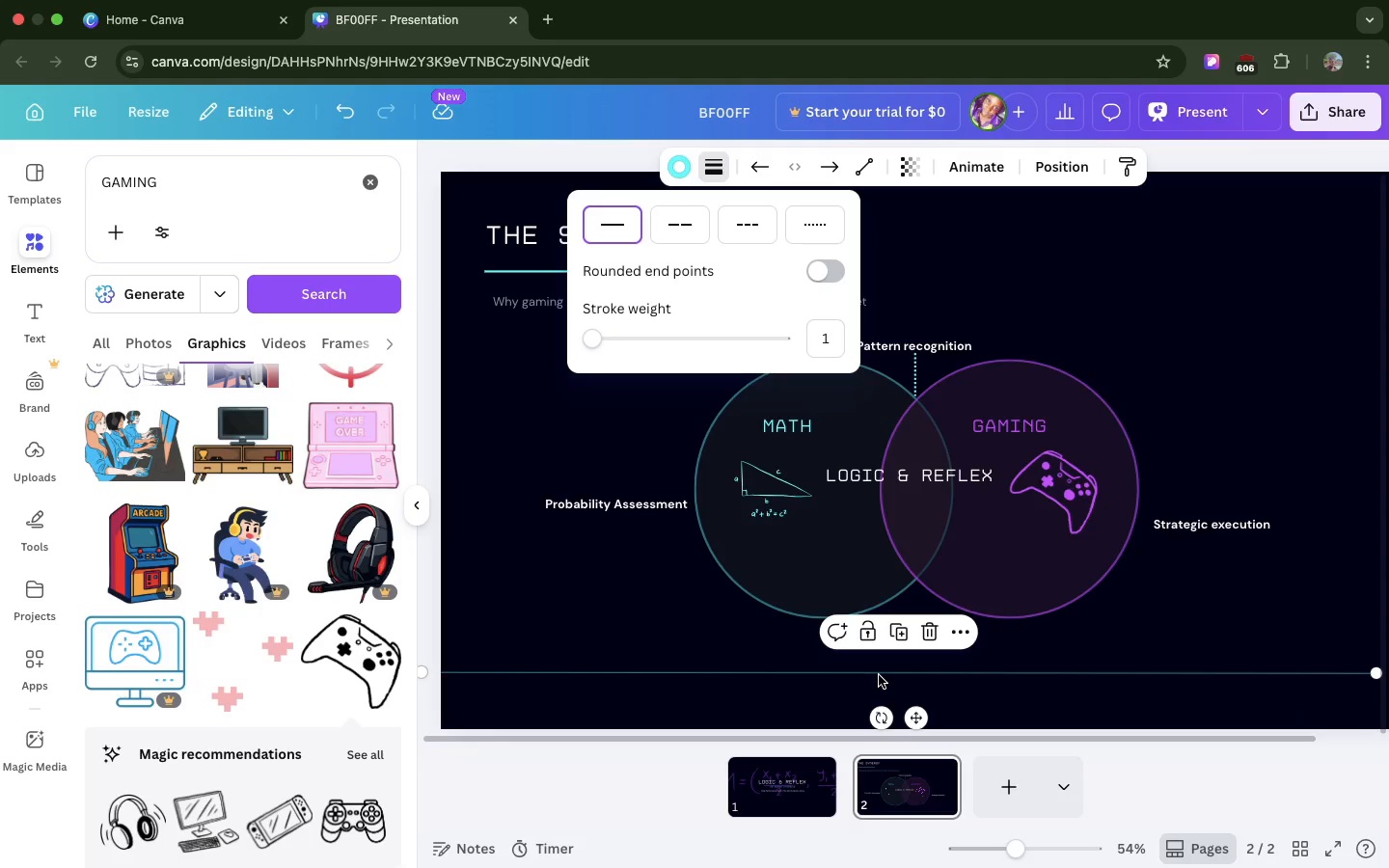 
left_click([896, 466])
 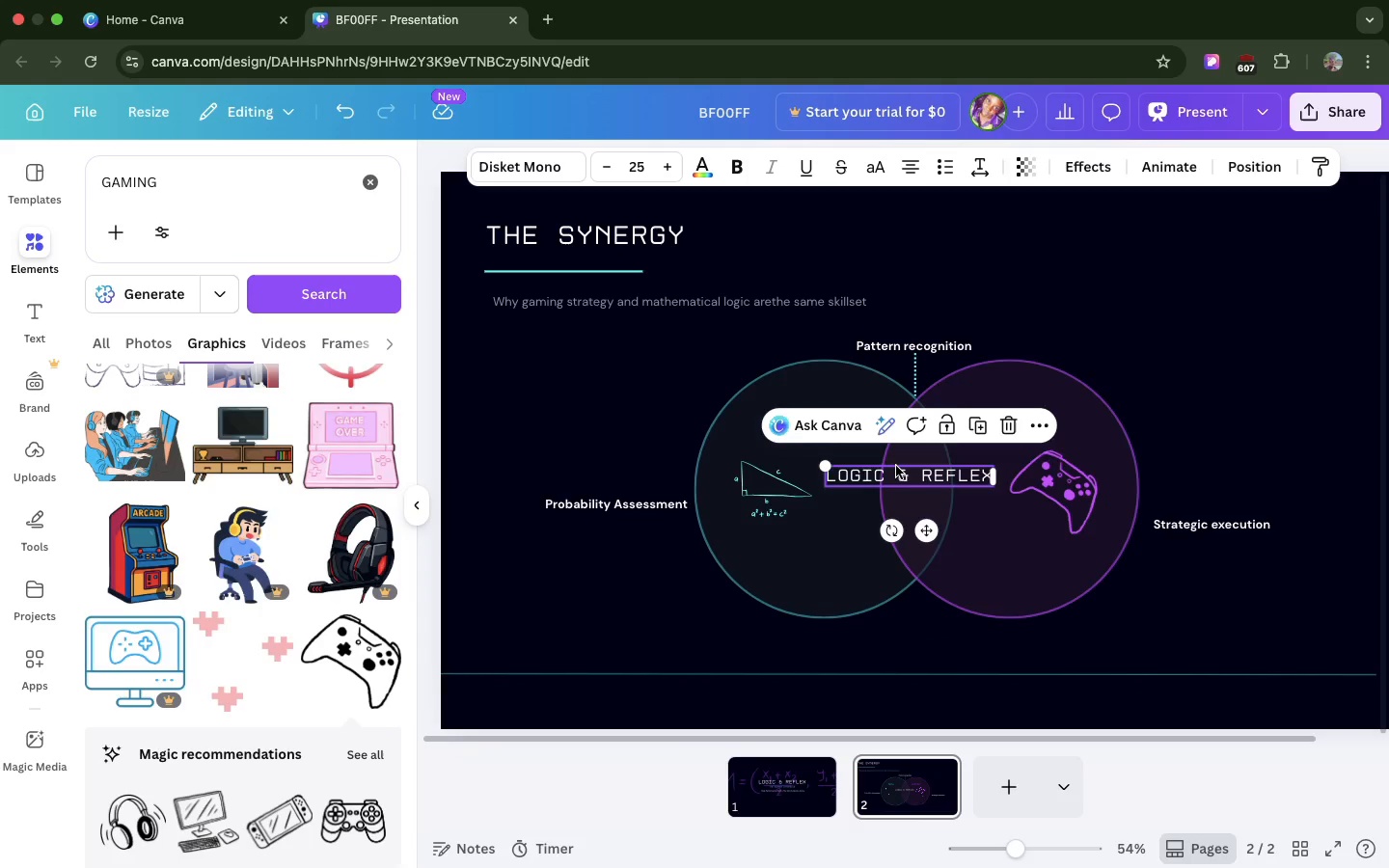 
key(Meta+D)
 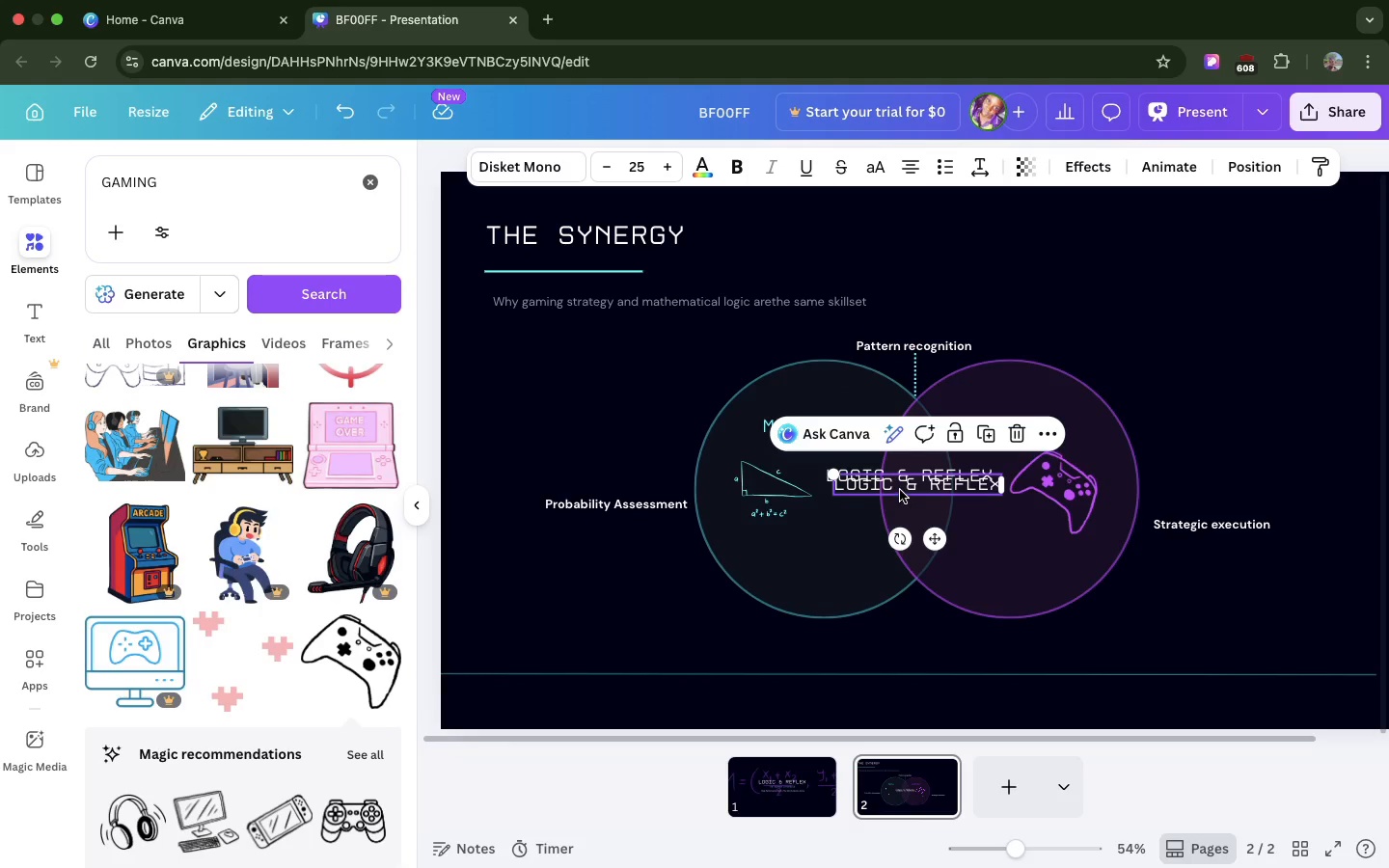 
left_click_drag(start_coordinate=[900, 490], to_coordinate=[522, 700])
 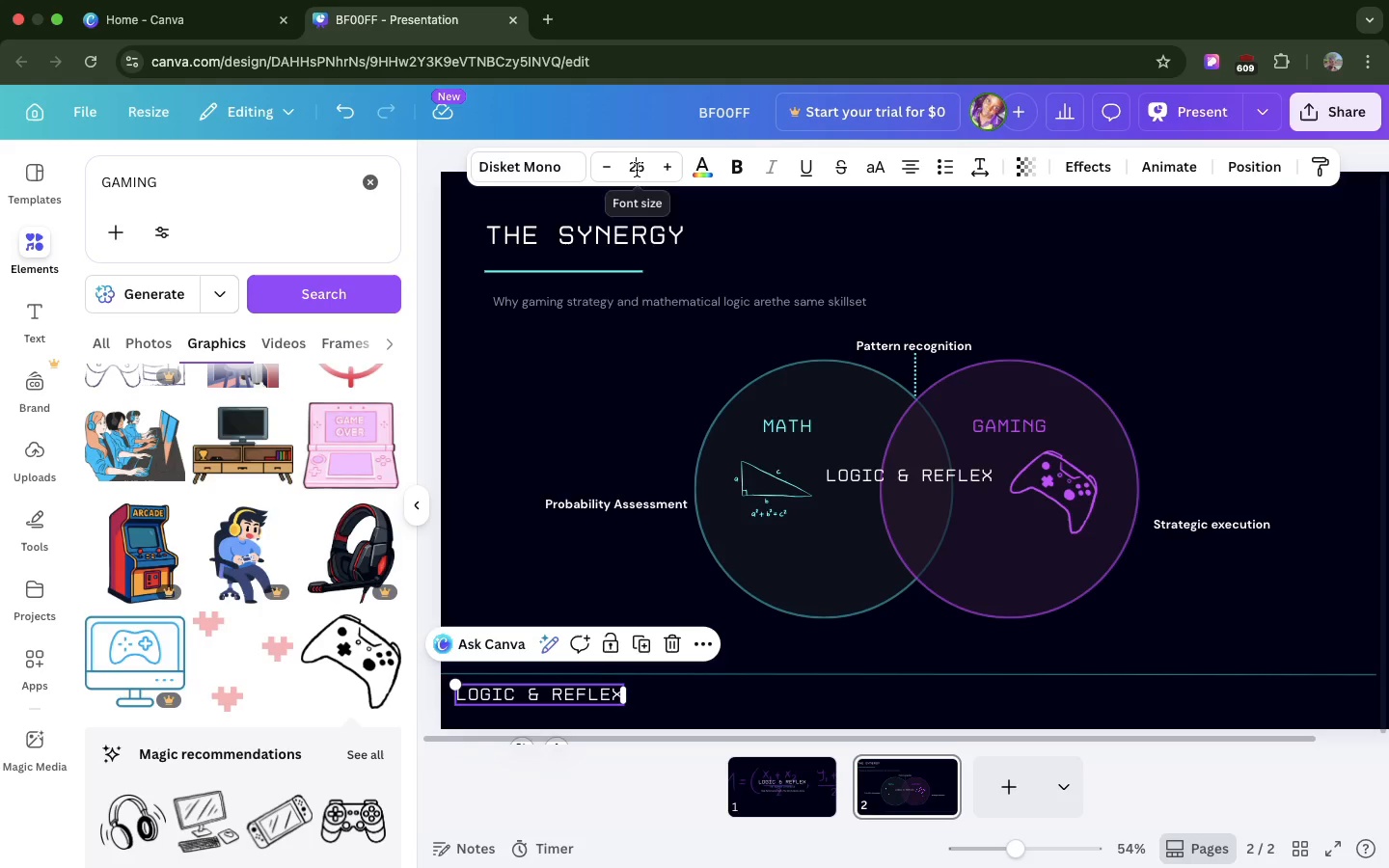 
left_click([637, 170])
 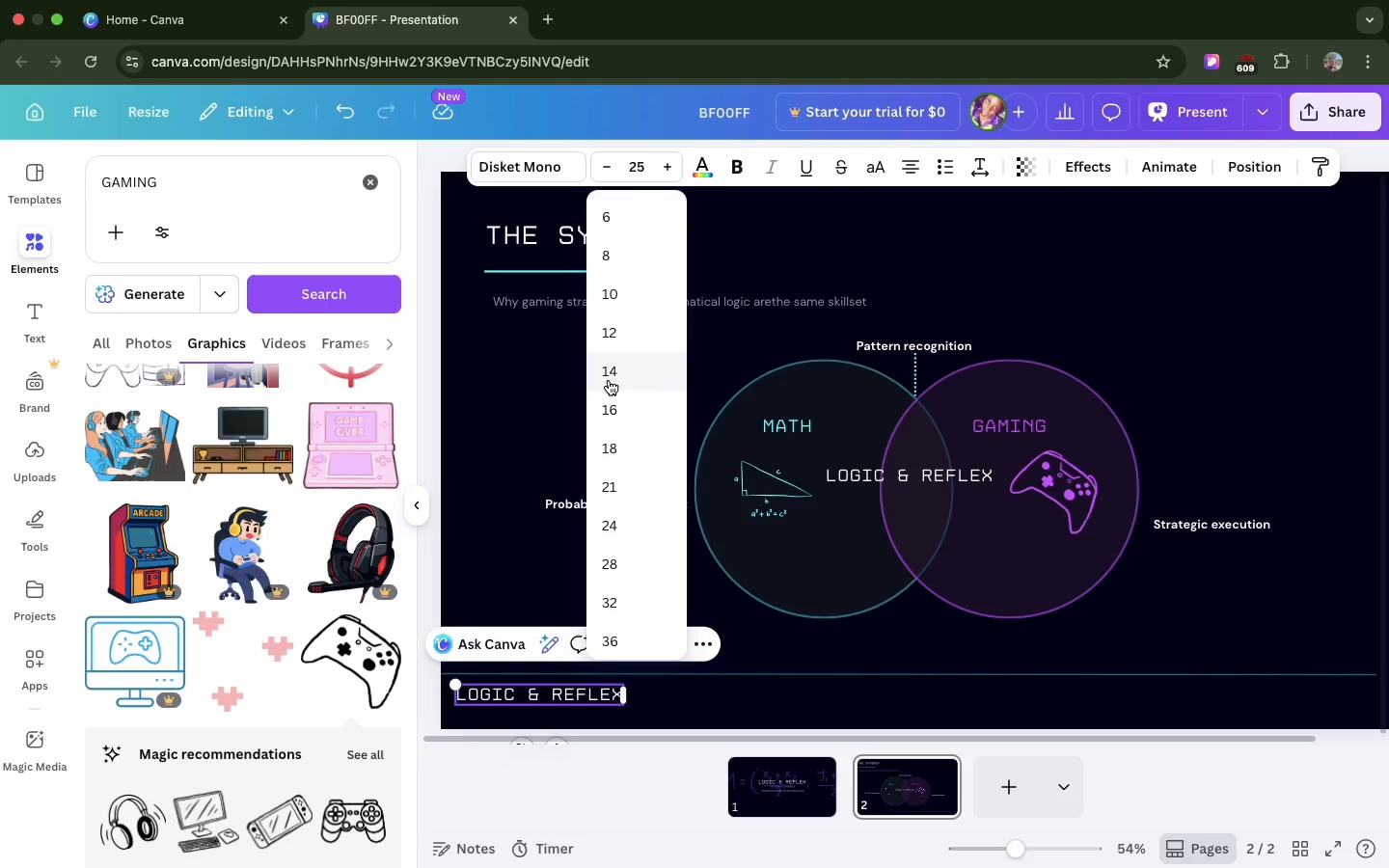 
left_click([609, 380])
 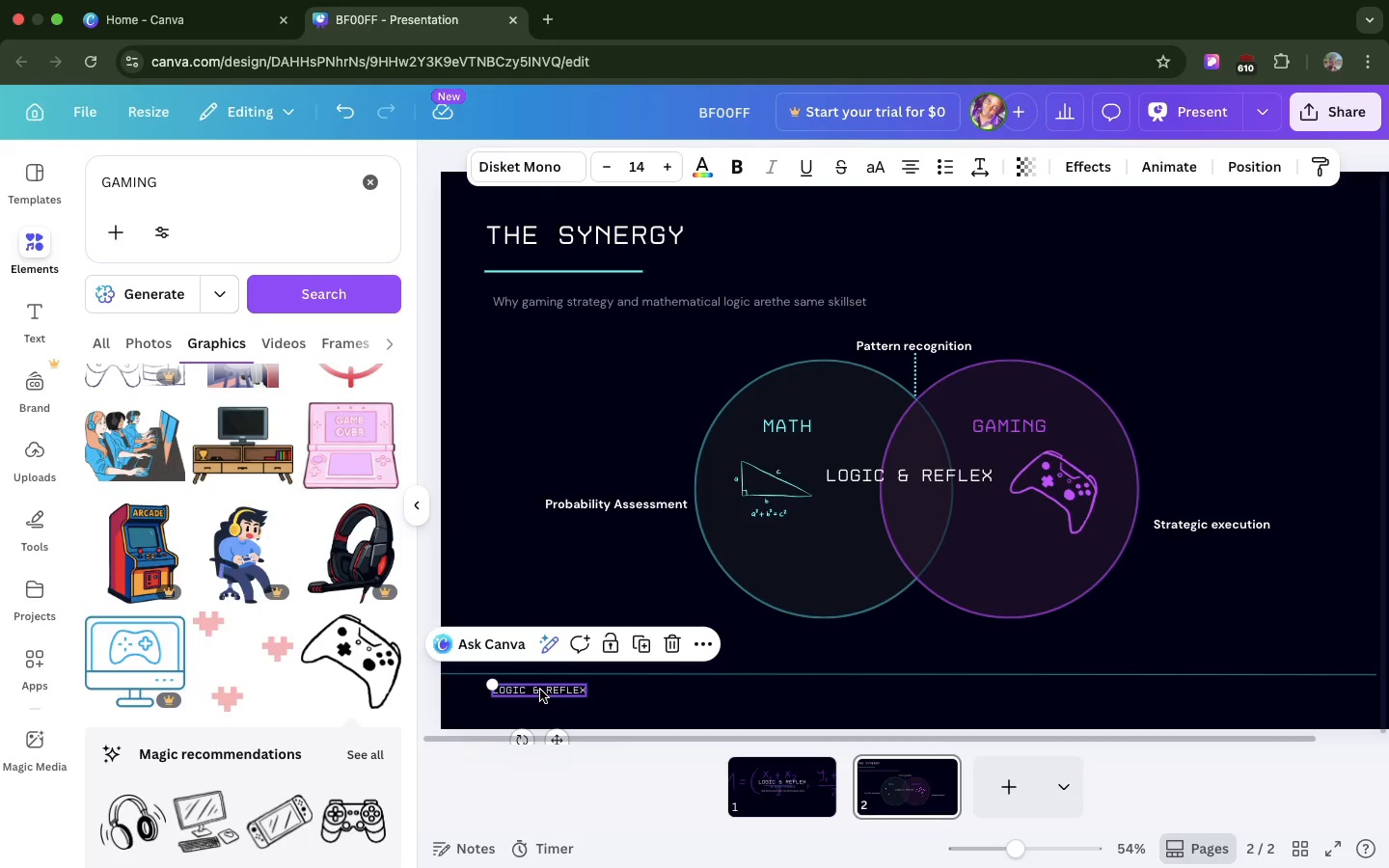 
left_click_drag(start_coordinate=[540, 690], to_coordinate=[505, 691])
 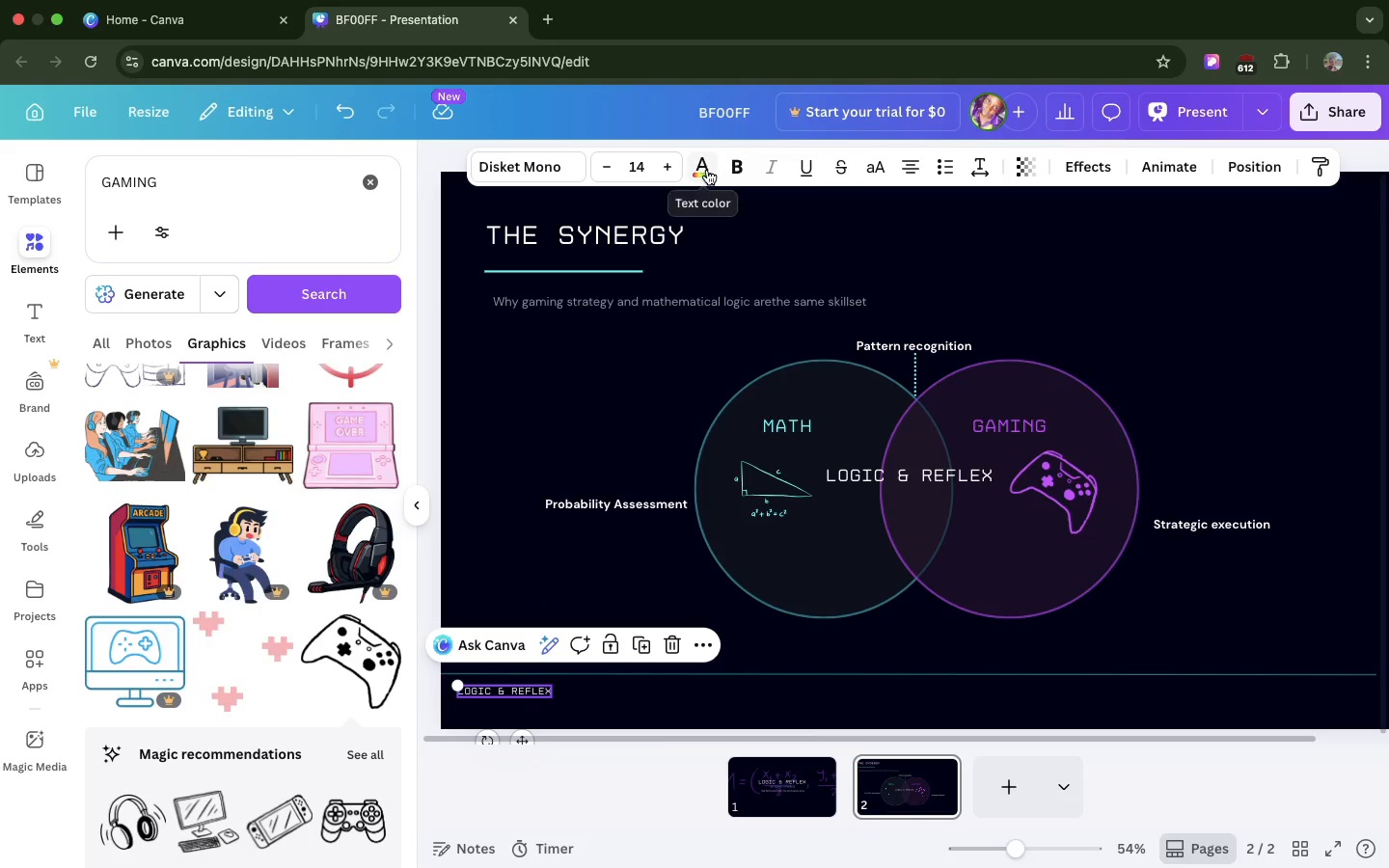 
left_click([707, 170])
 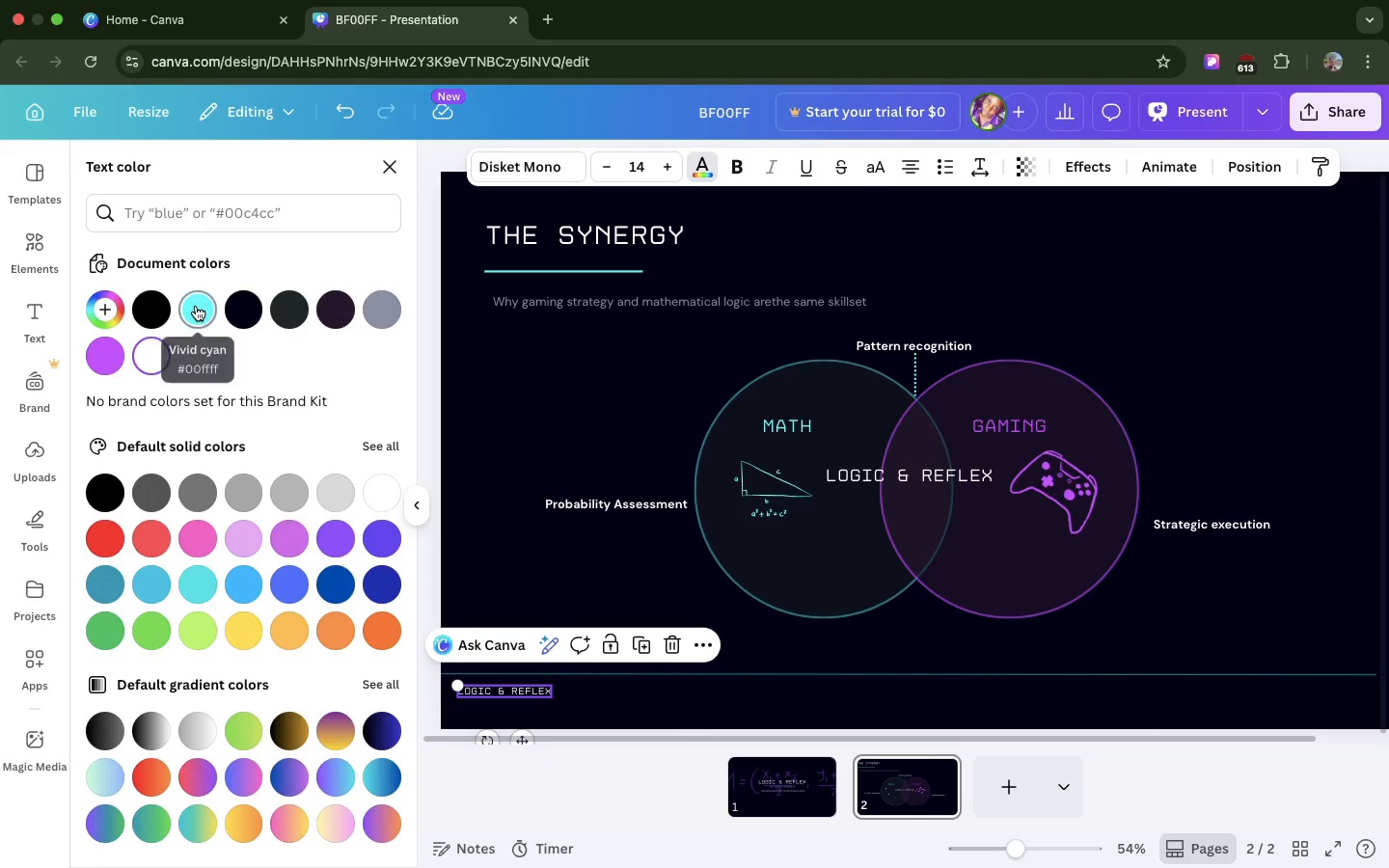 
left_click([196, 306])
 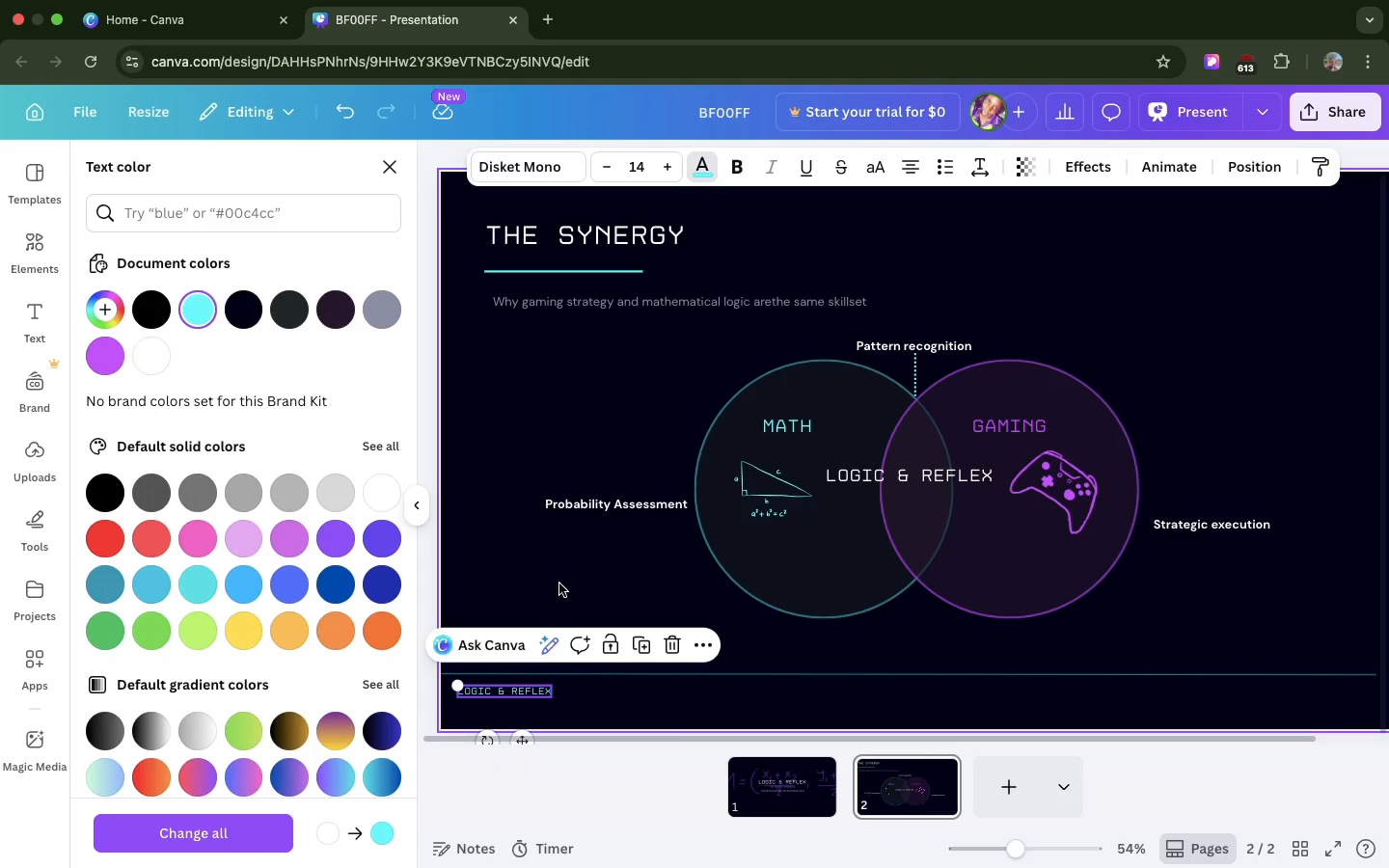 
left_click([559, 583])
 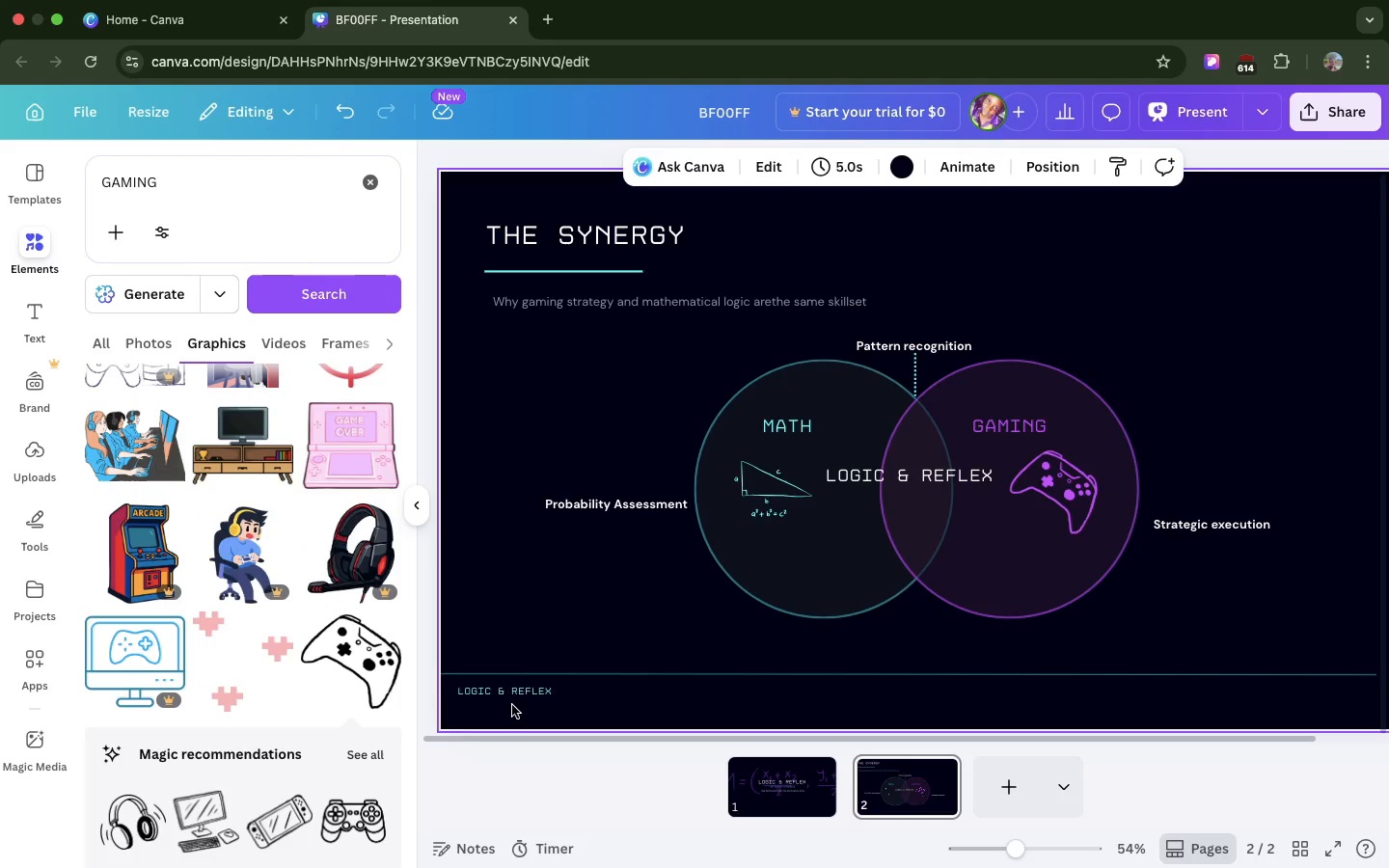 
mouse_move([537, 679])
 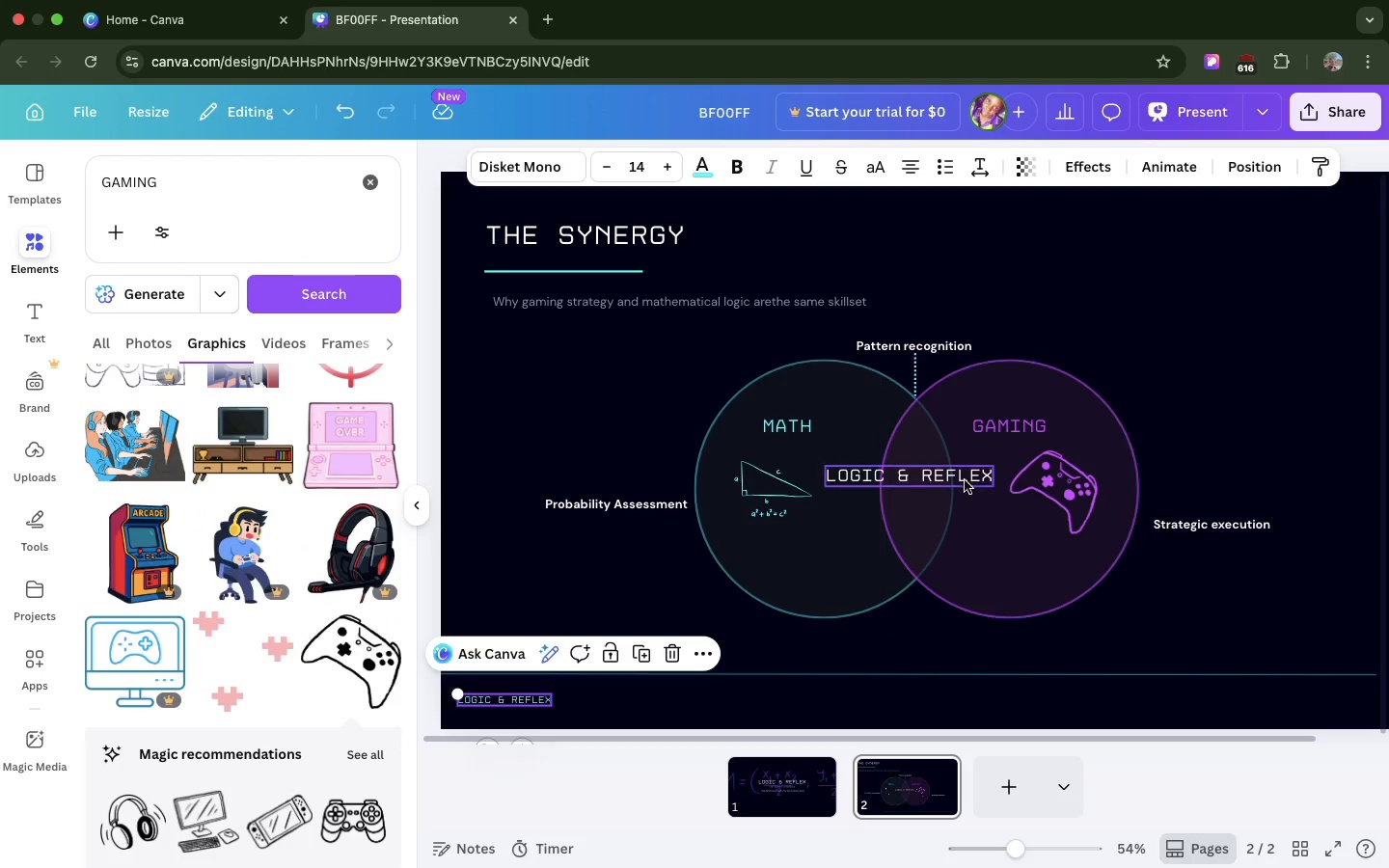 
mouse_move([982, 476])
 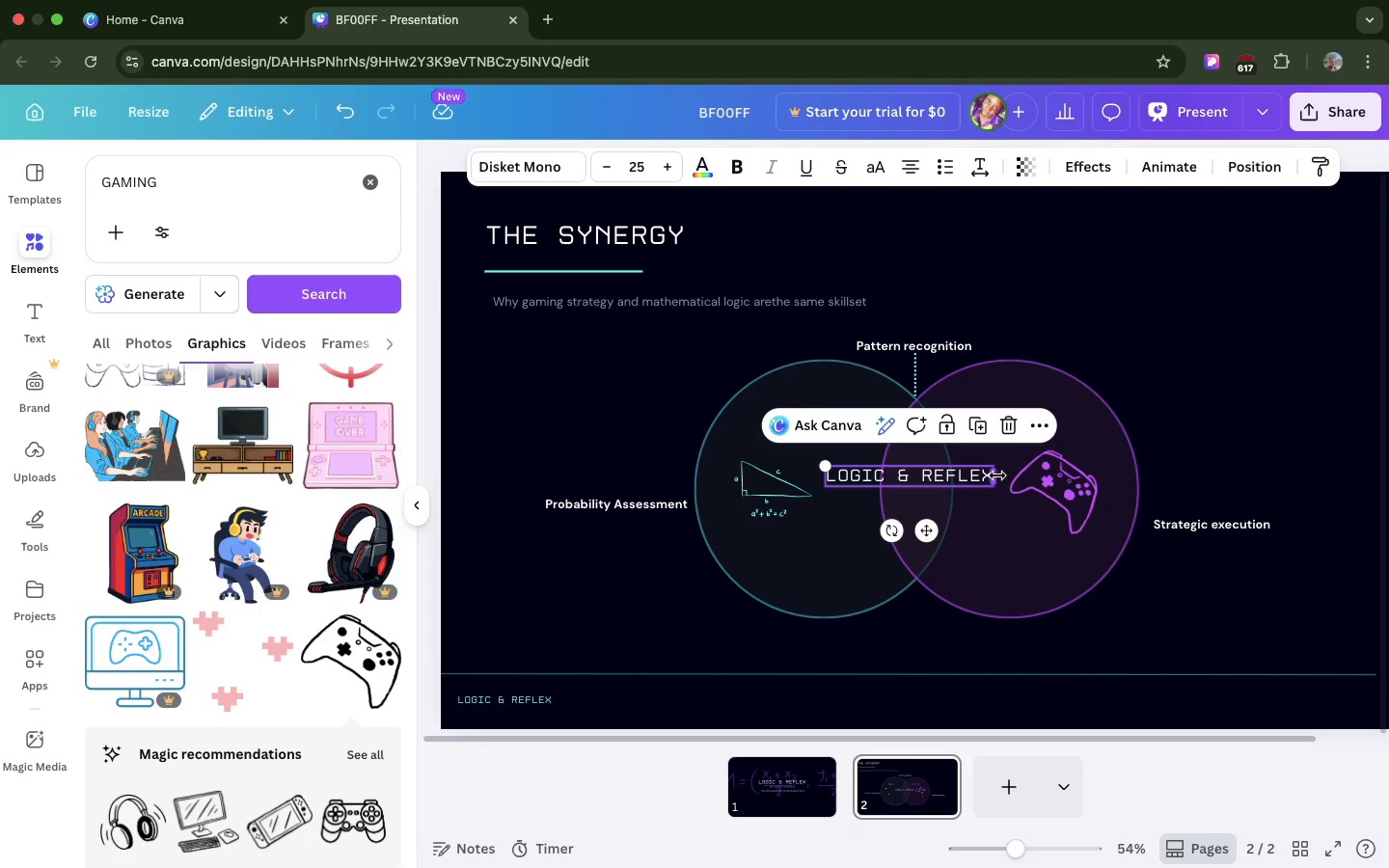 
left_click_drag(start_coordinate=[997, 475], to_coordinate=[911, 498])
 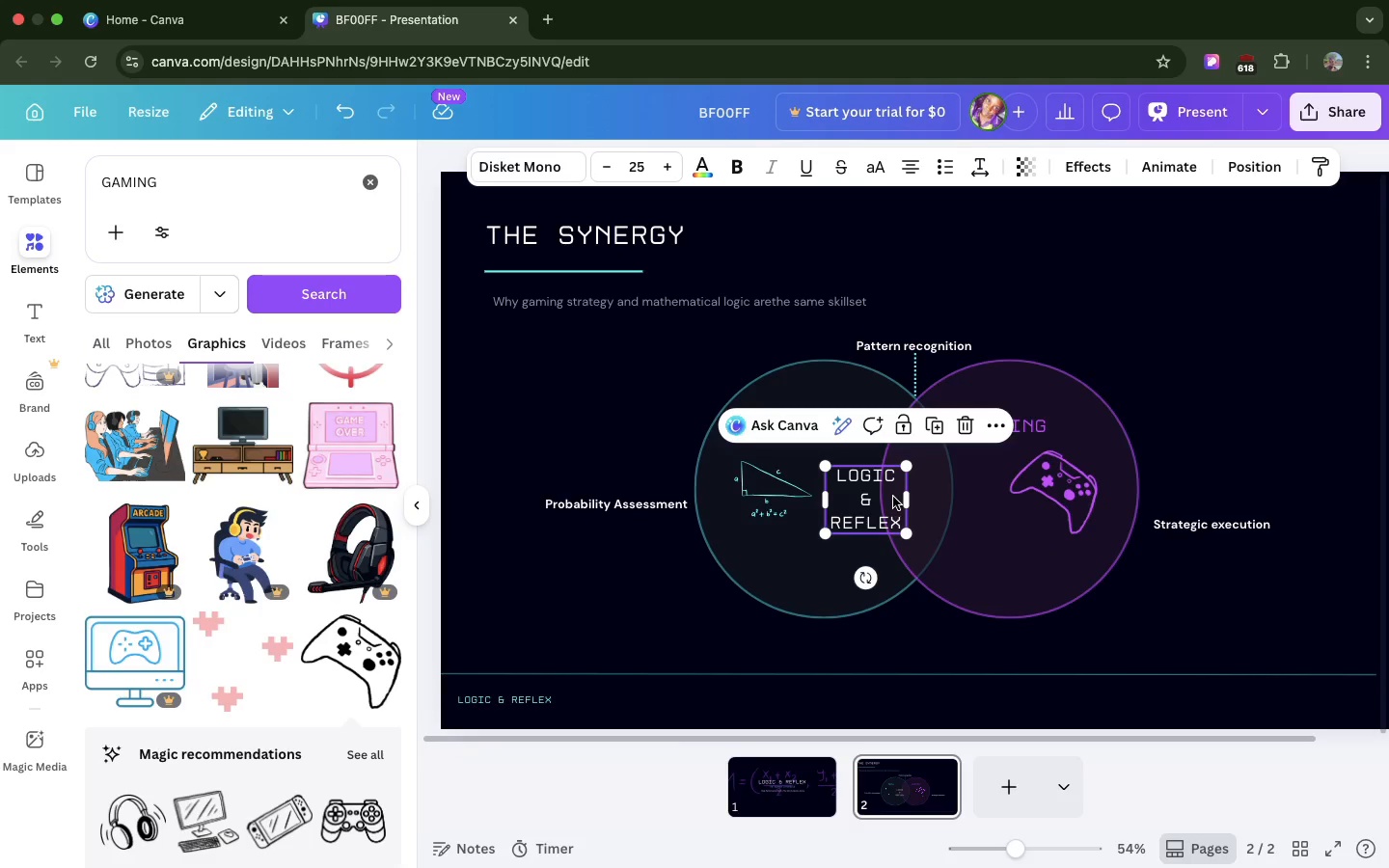 
left_click_drag(start_coordinate=[892, 497], to_coordinate=[941, 489])
 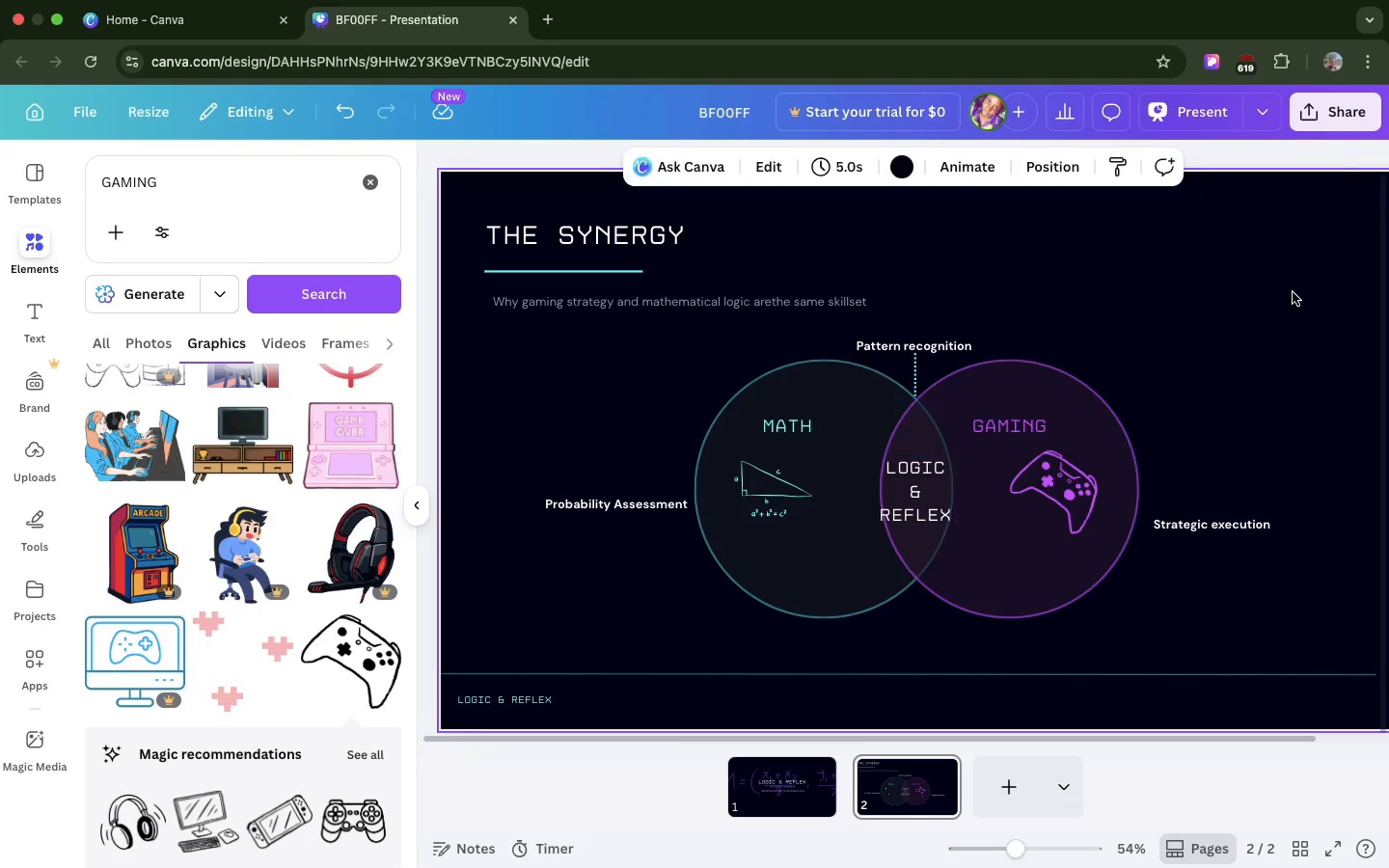 
left_click([1293, 292])
 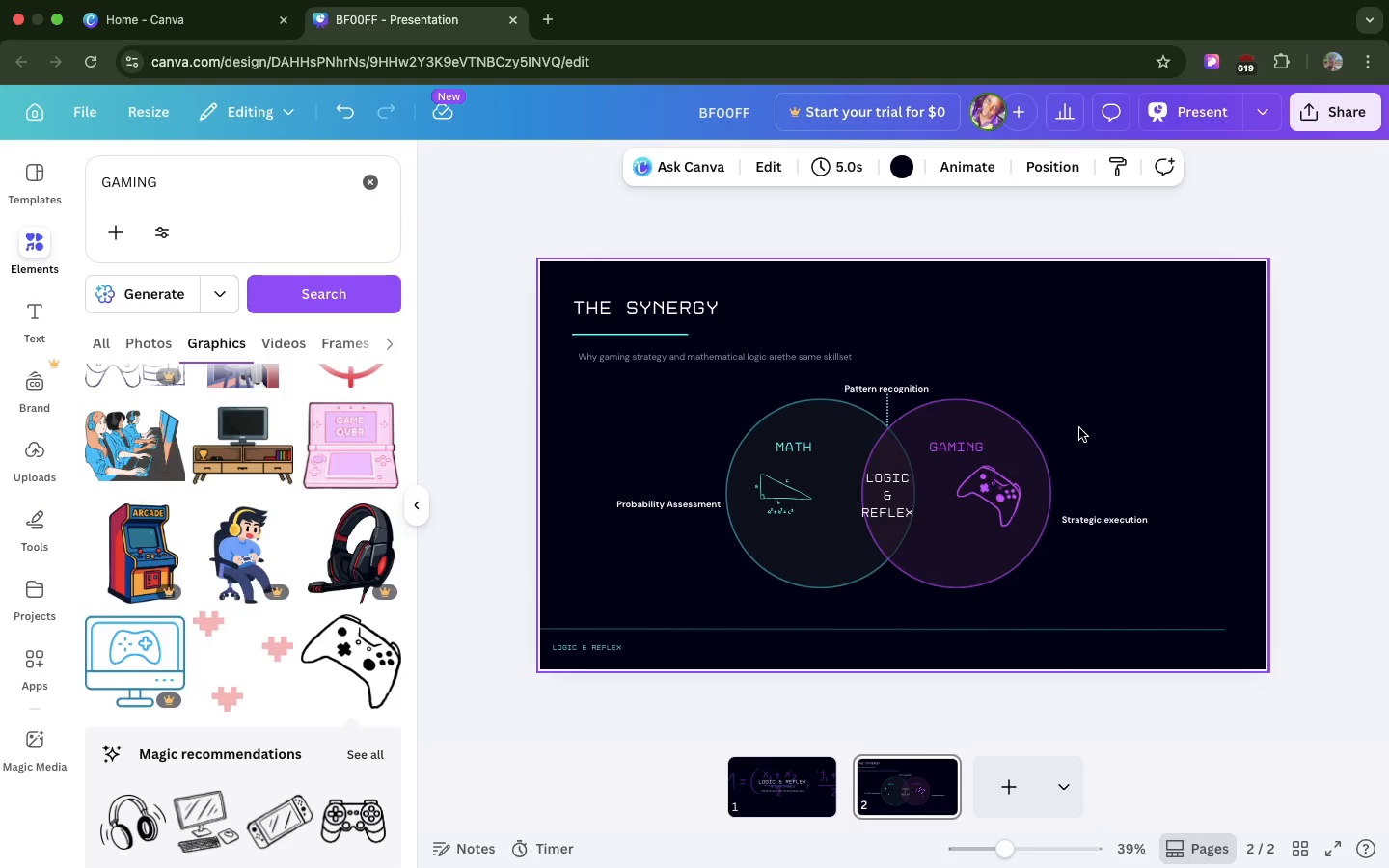 
left_click([1079, 428])
 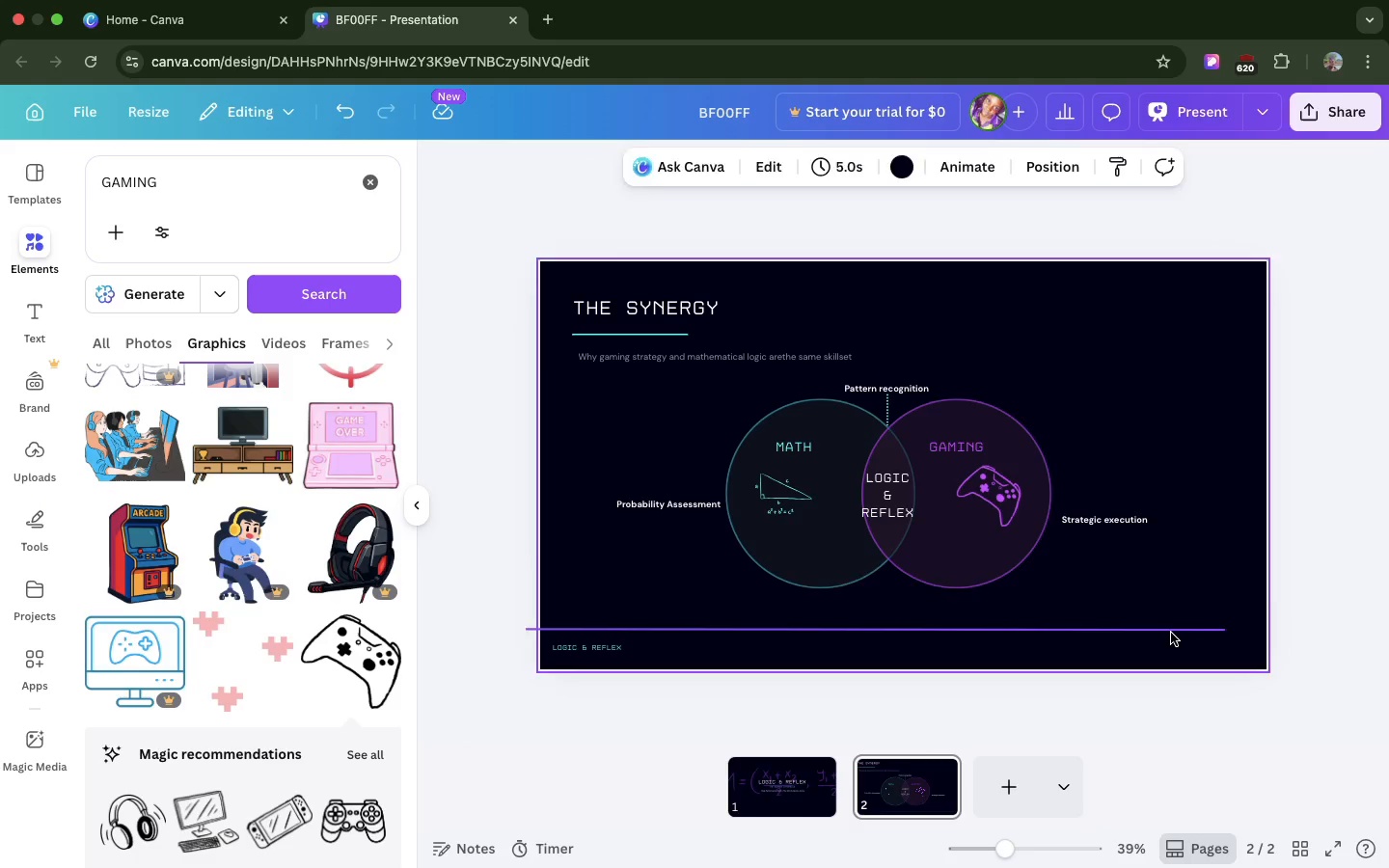 
left_click([1171, 633])
 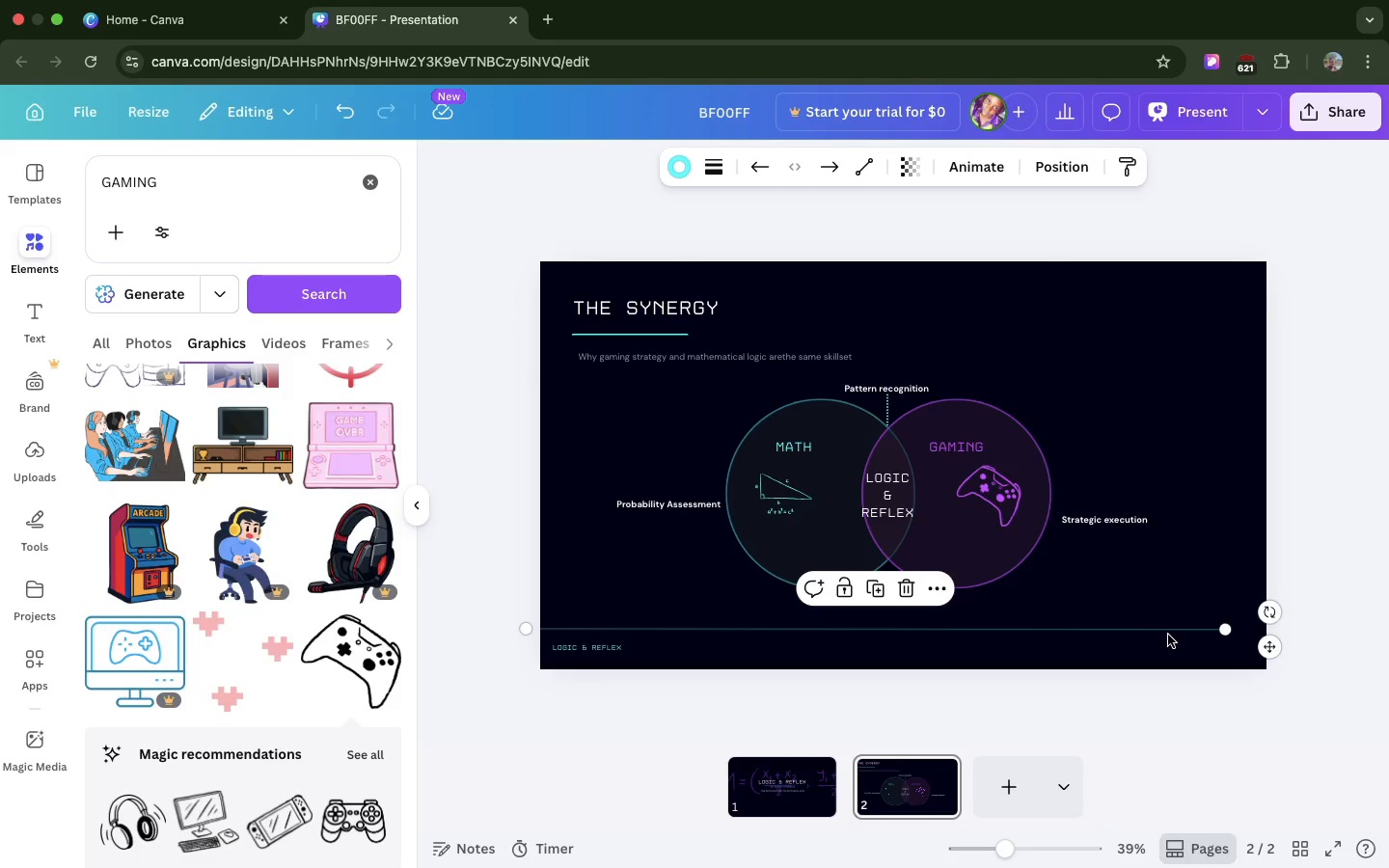 
left_click_drag(start_coordinate=[1168, 635], to_coordinate=[1208, 633])
 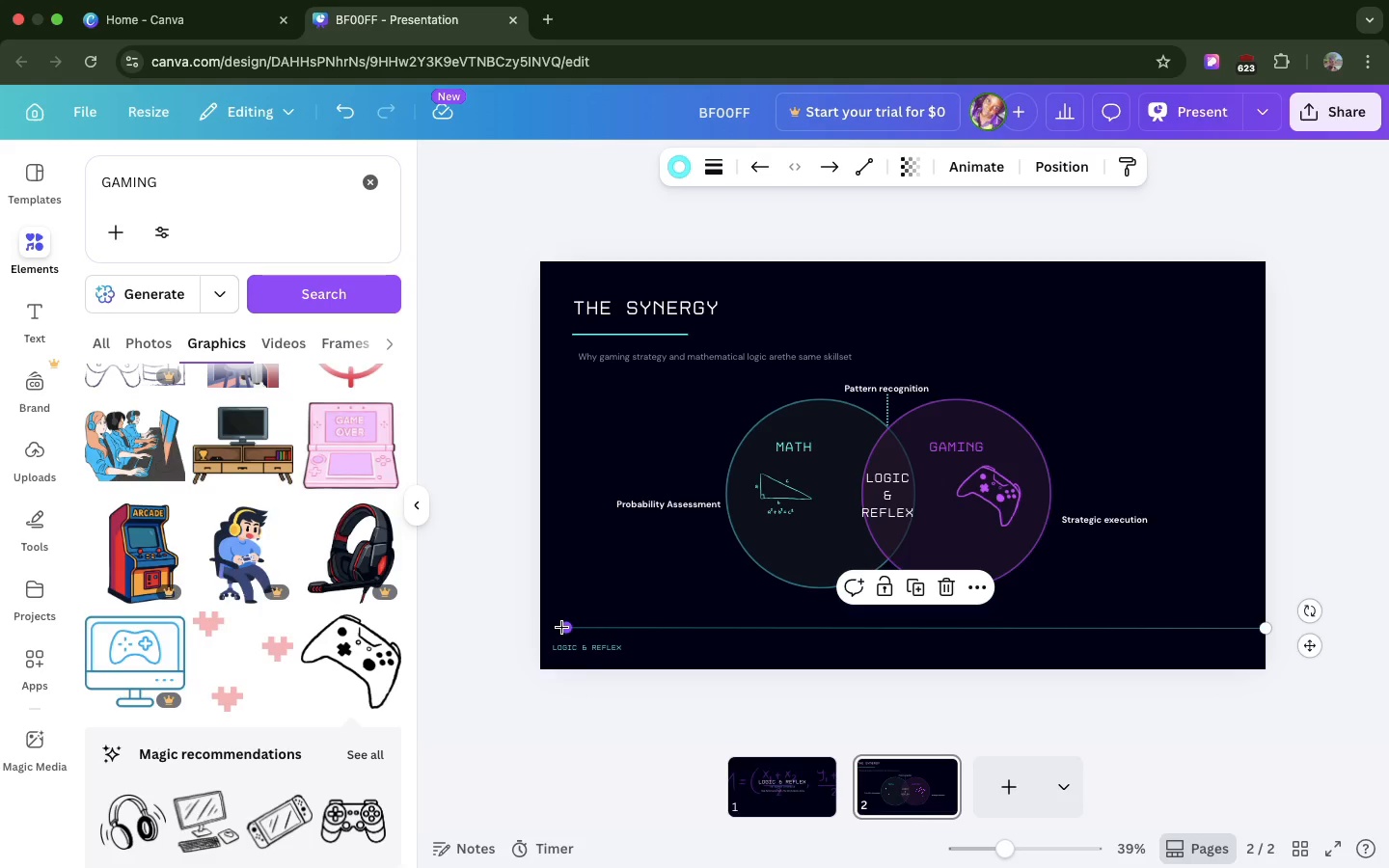 
left_click_drag(start_coordinate=[561, 627], to_coordinate=[532, 632])
 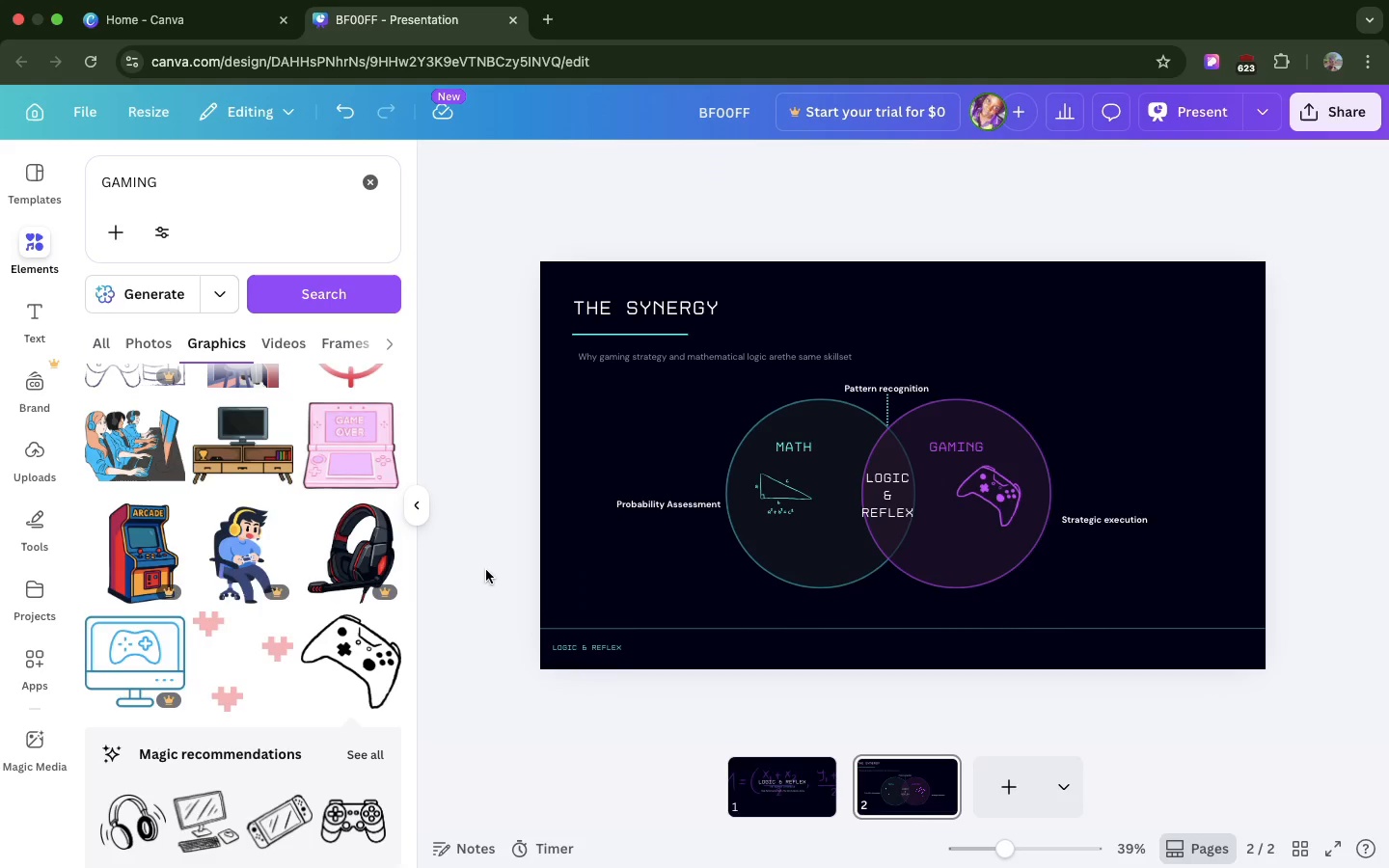 
left_click([486, 570])
 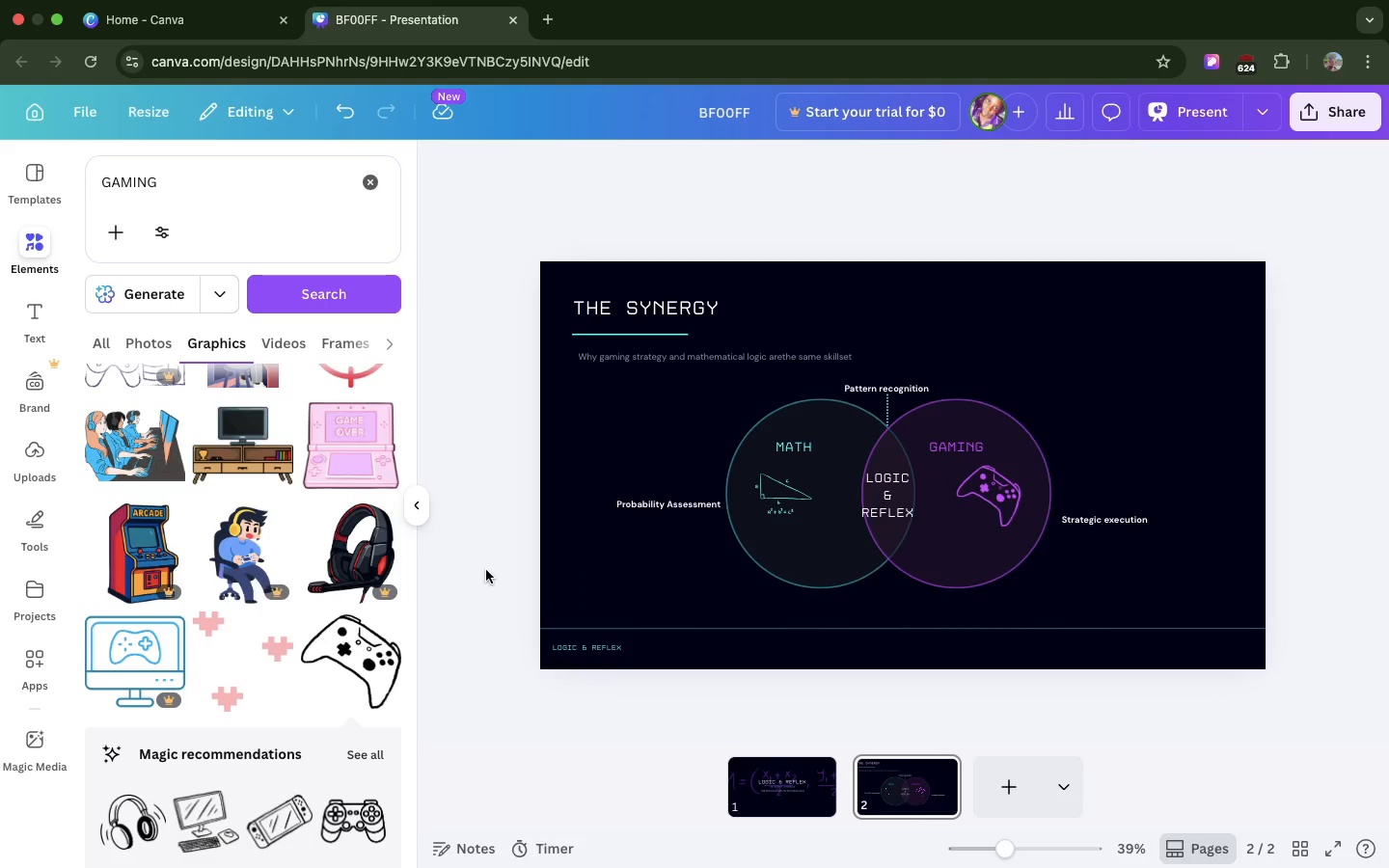 
wait(9.28)
 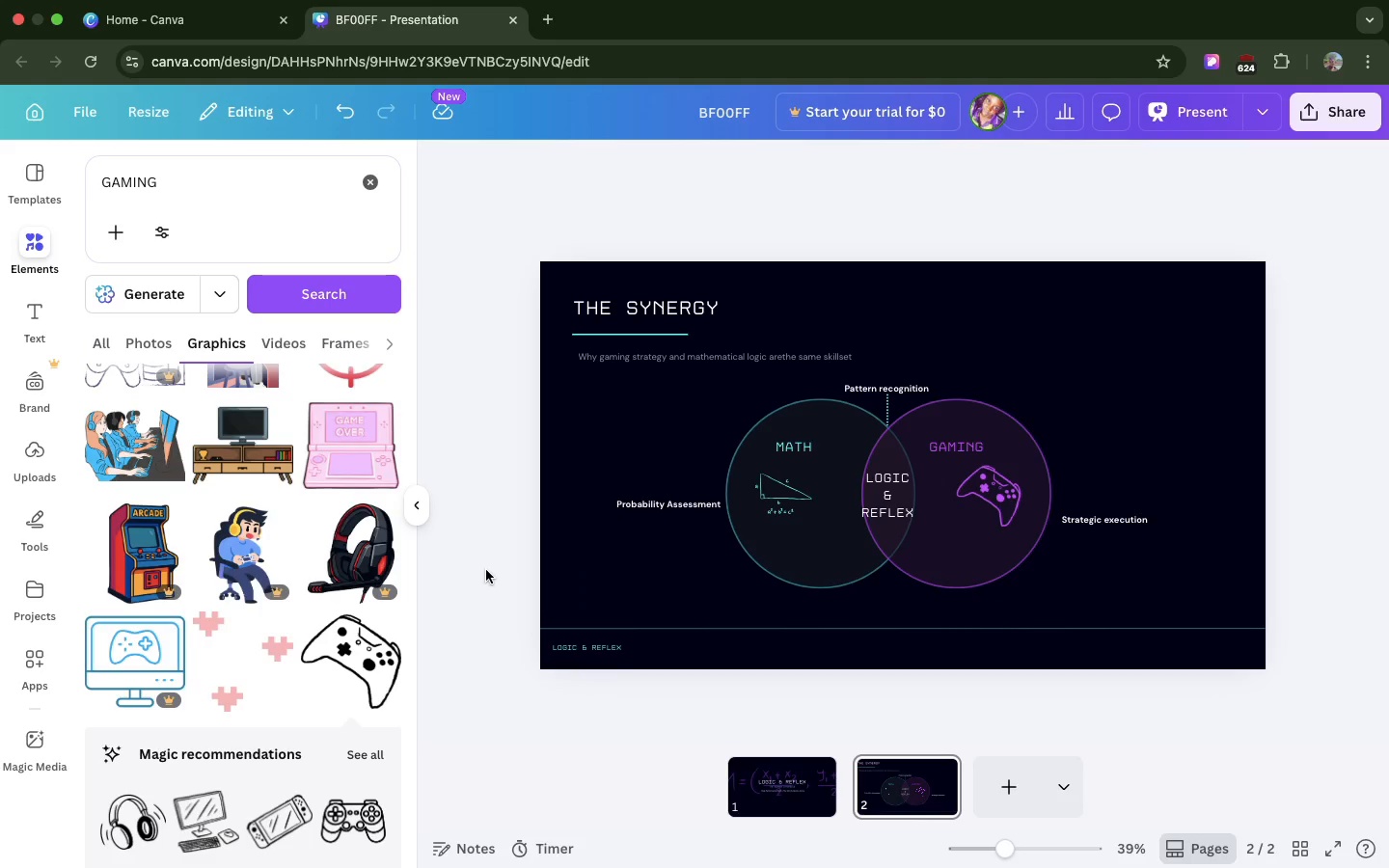 
right_click([882, 384])
 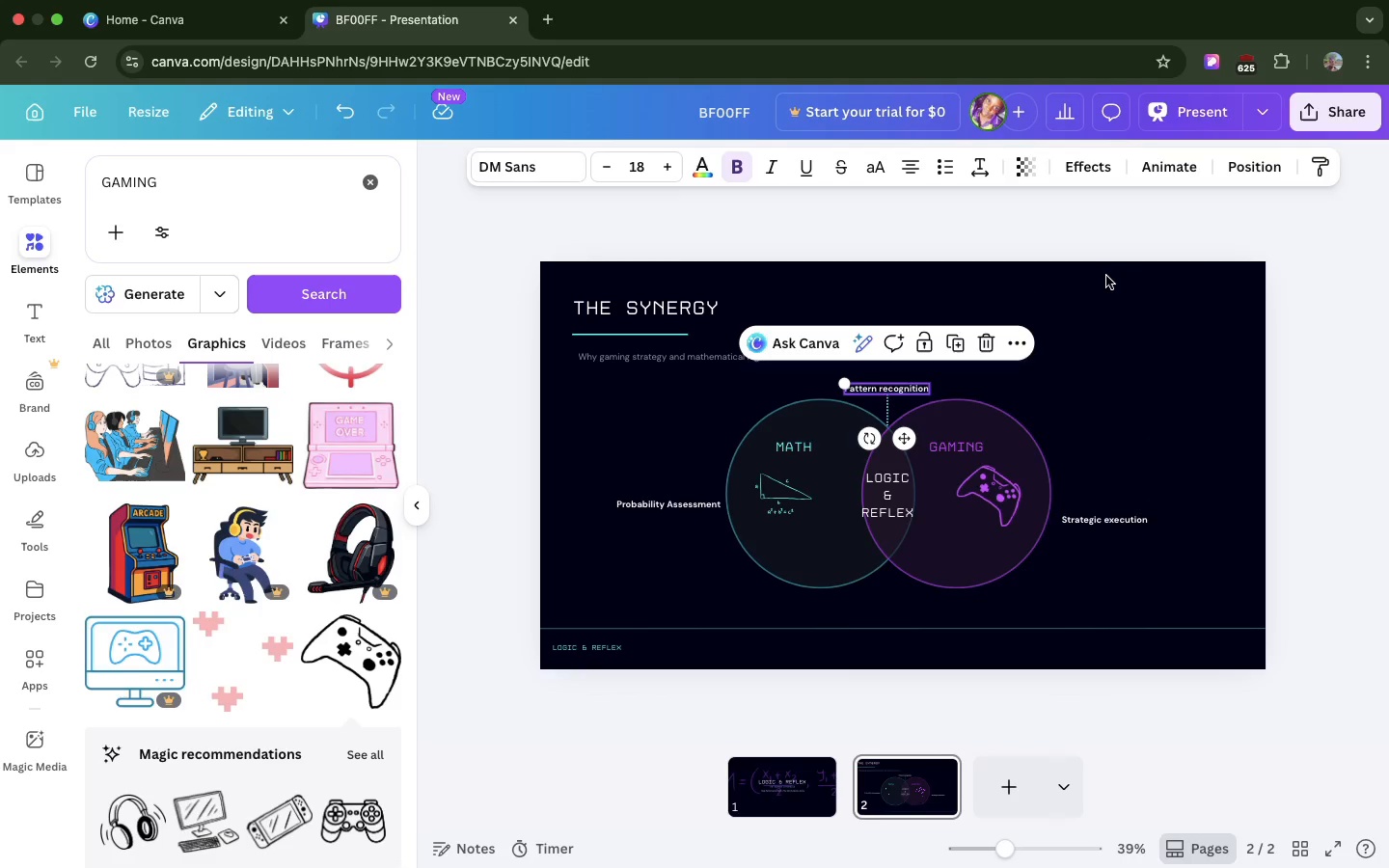 
left_click([1106, 276])
 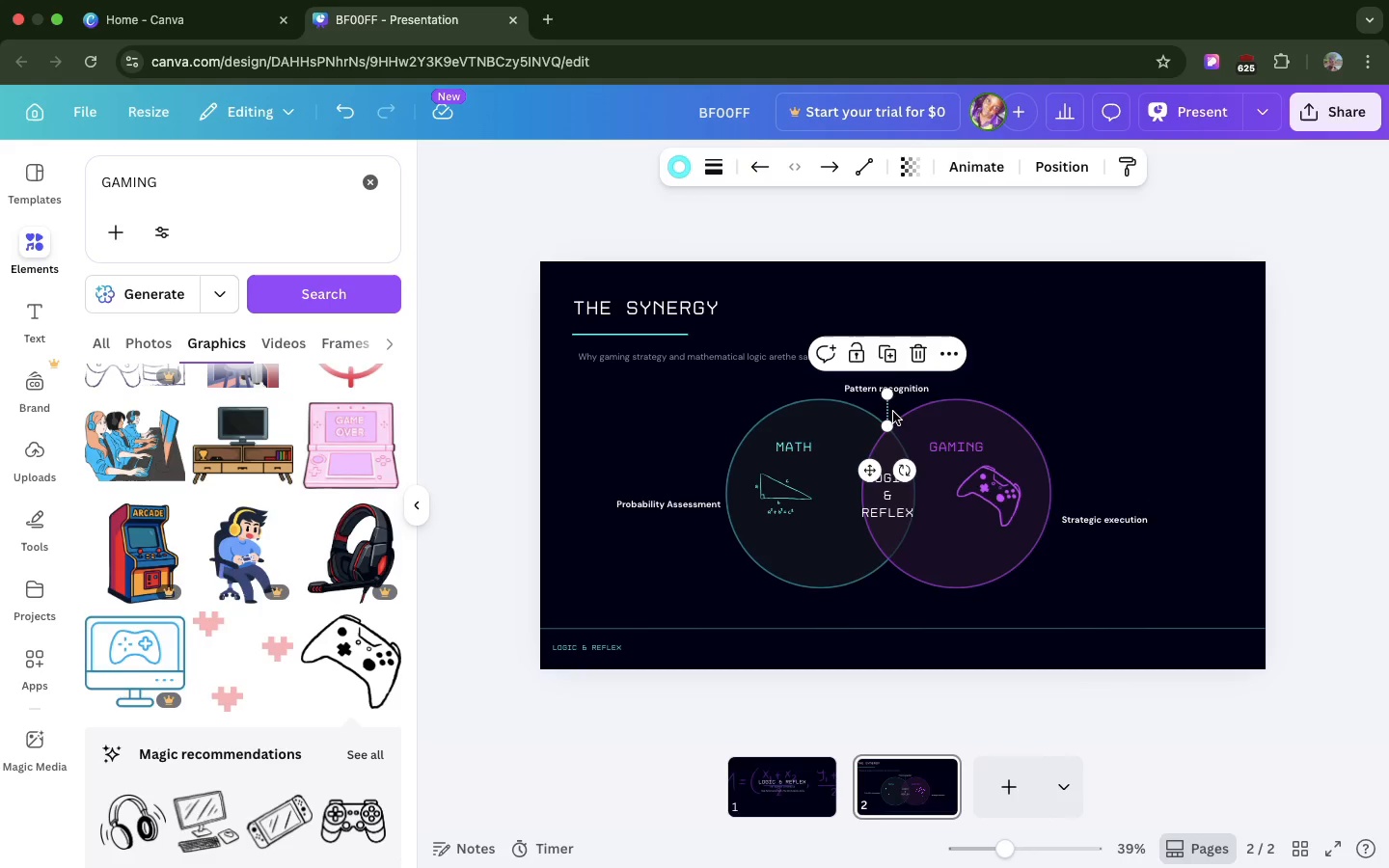 
left_click([893, 411])
 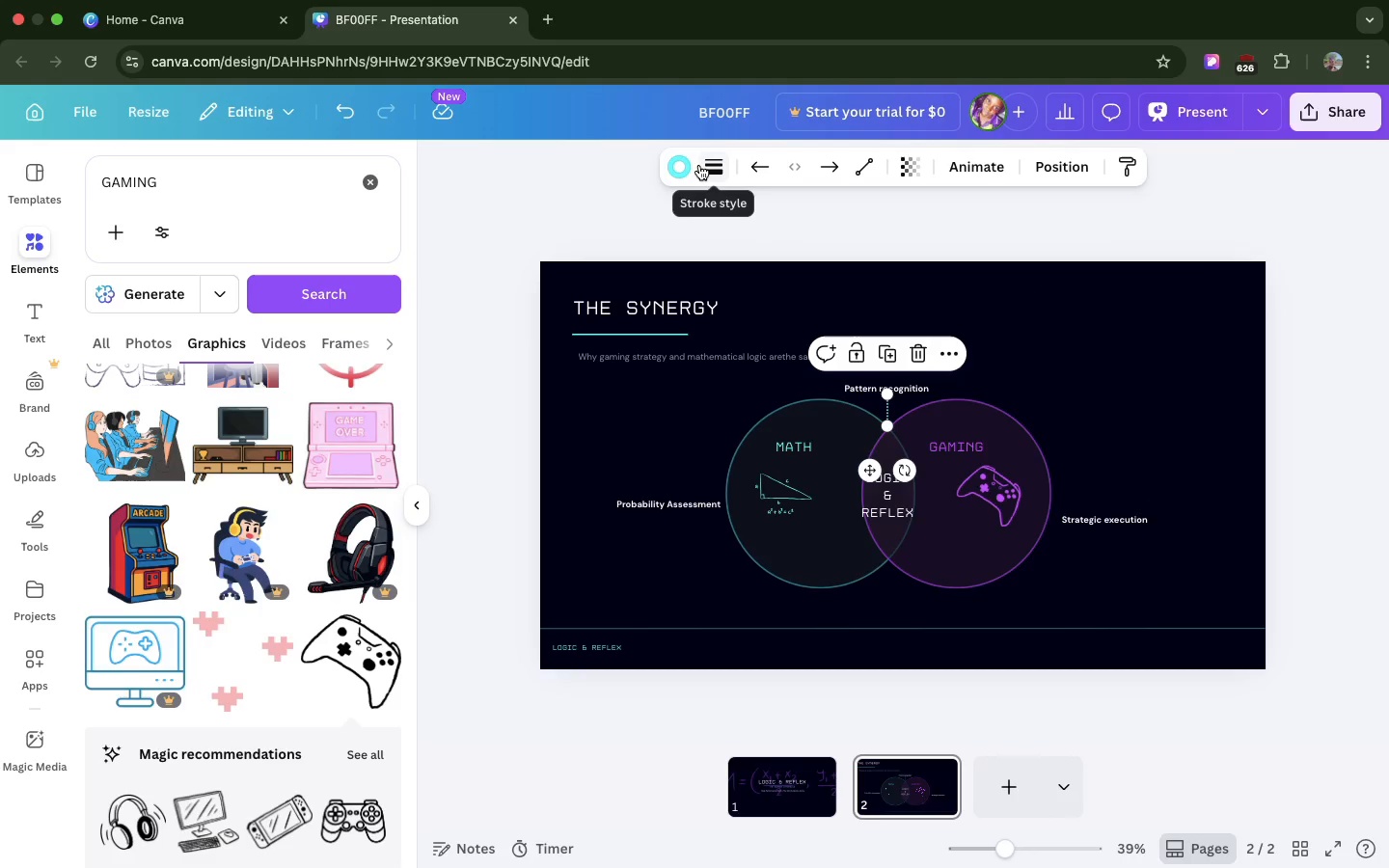 
left_click([705, 166])
 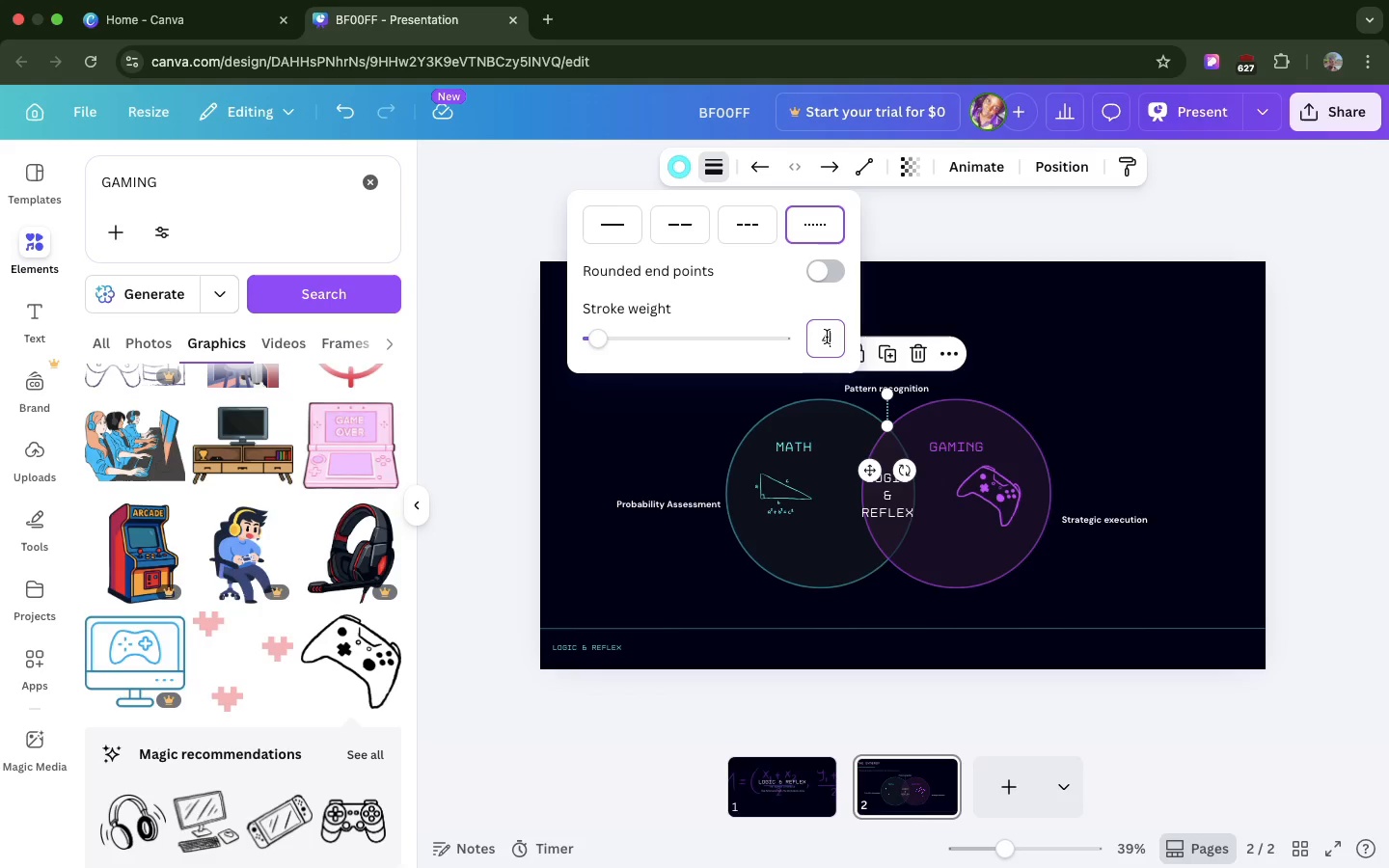 
left_click([827, 337])
 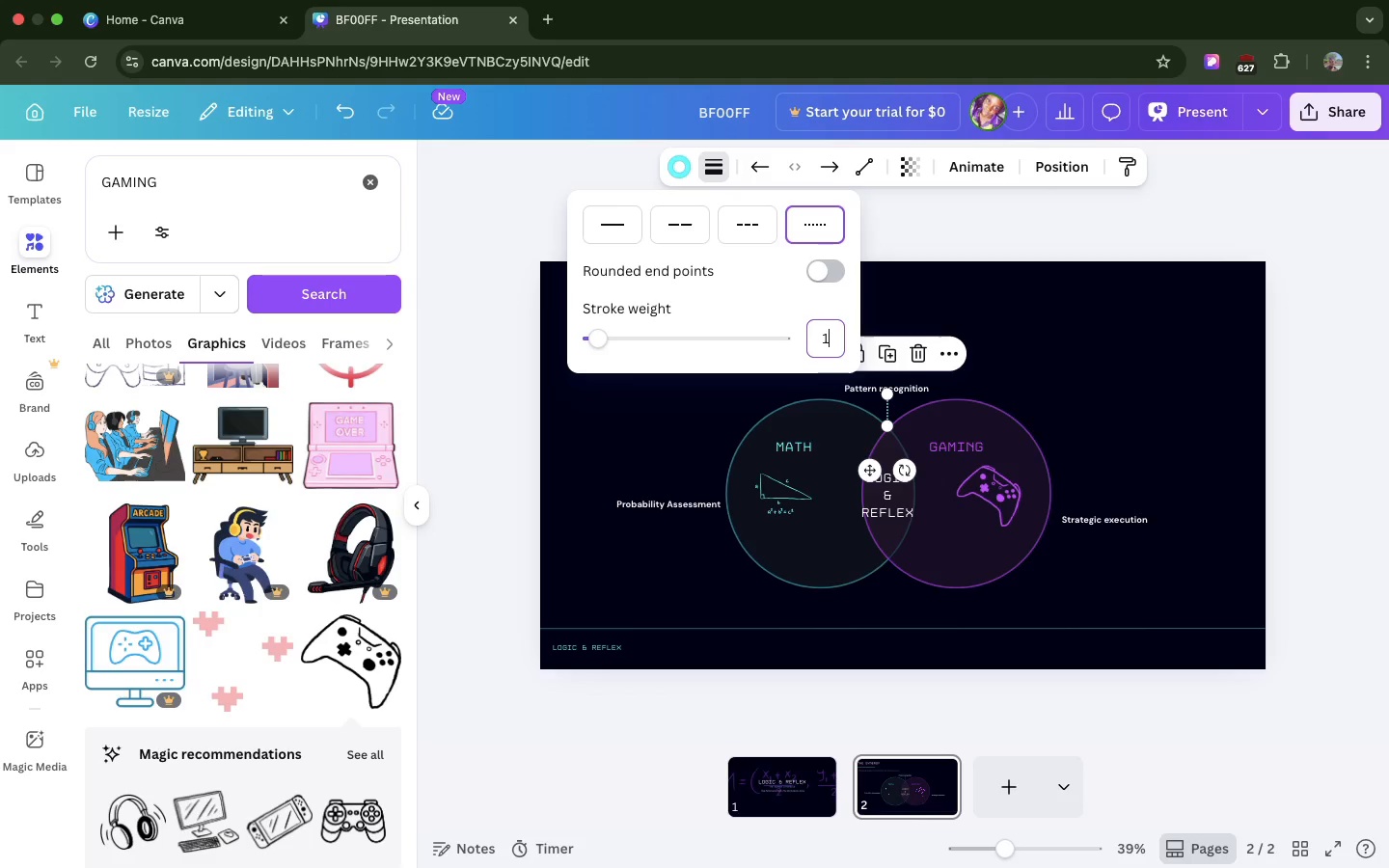 
key(1)
 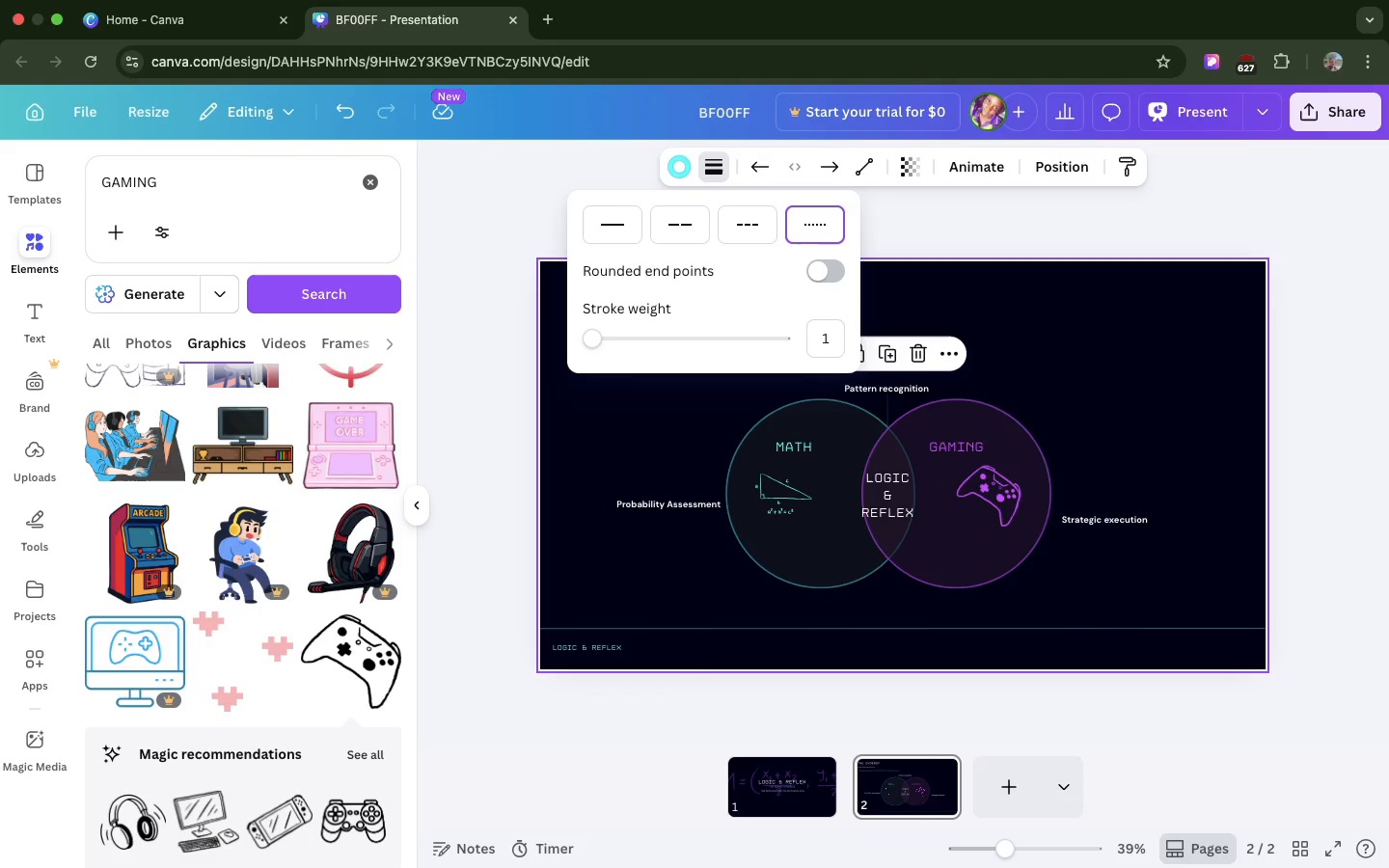 
hold_key(key=Enter, duration=0.31)
 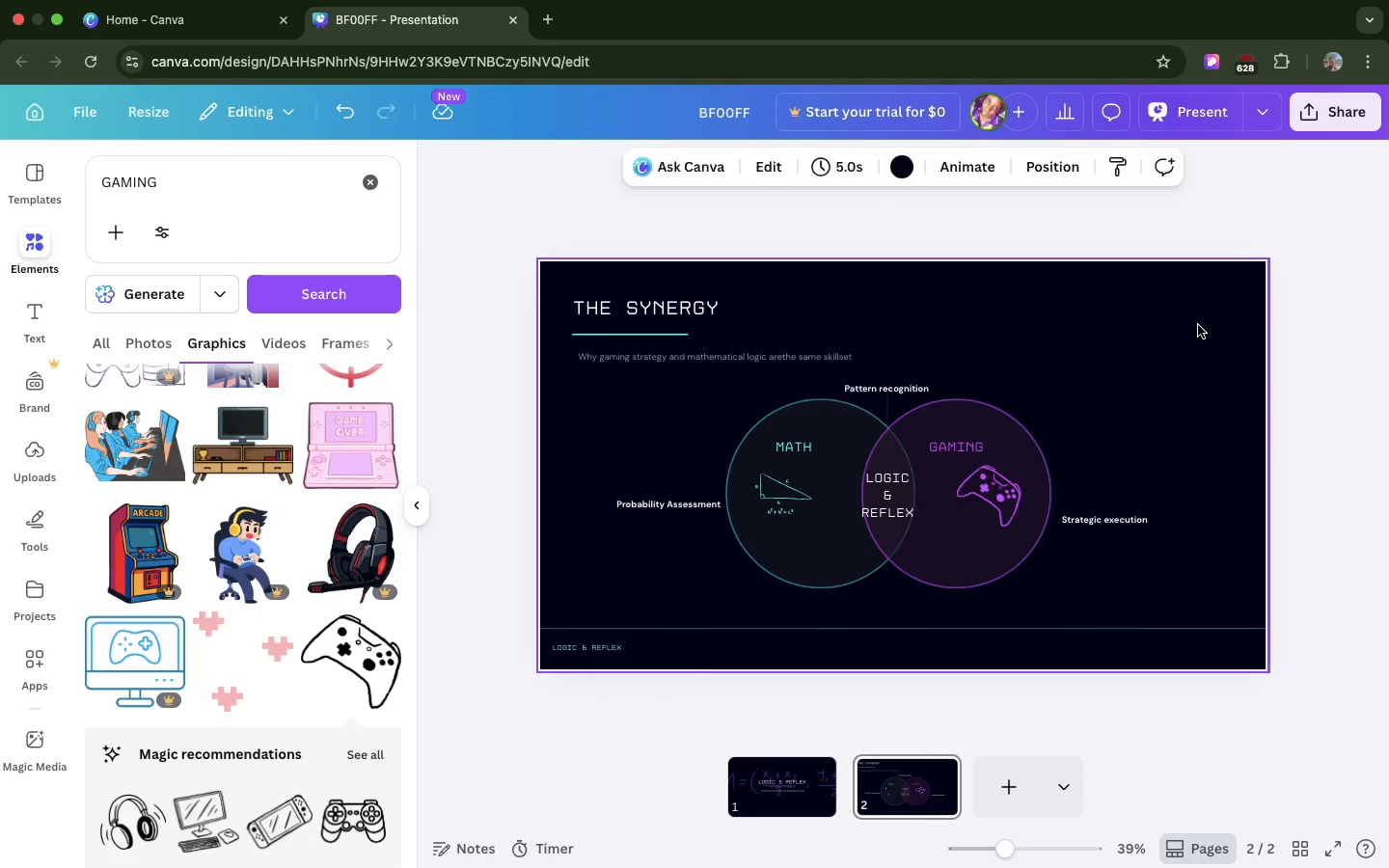 
left_click([1198, 325])
 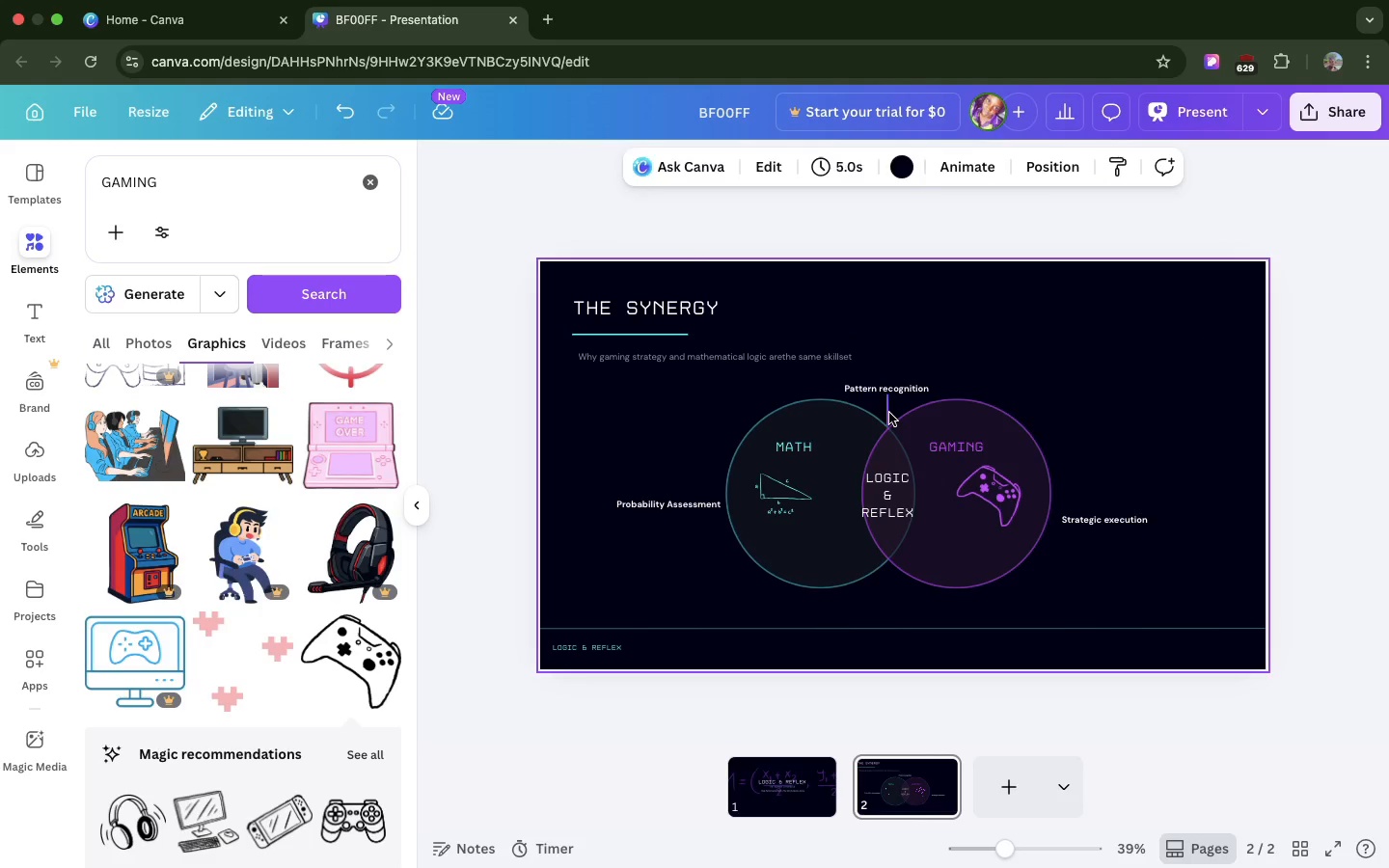 
left_click([889, 413])
 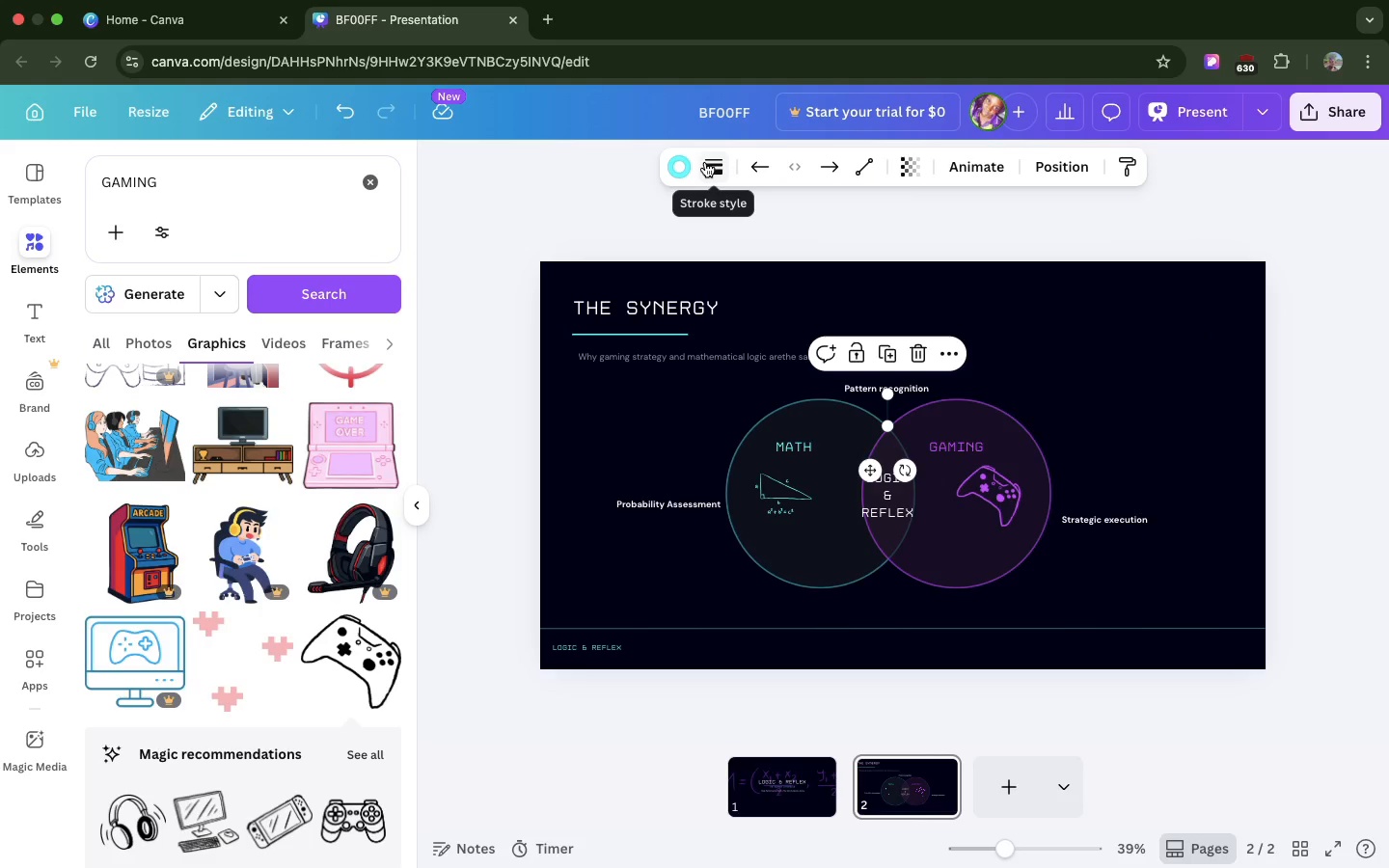 
left_click([705, 162])
 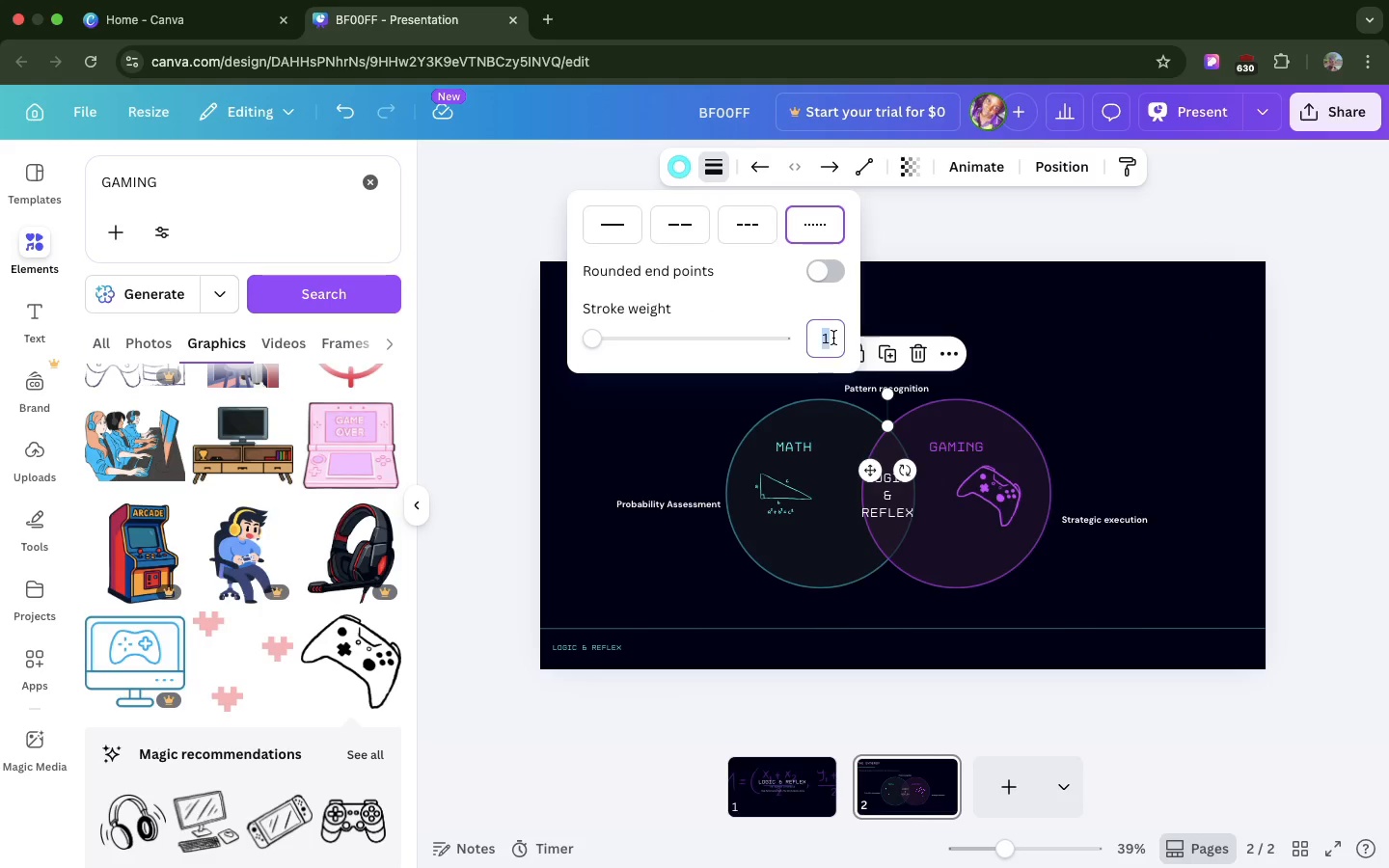 
left_click([833, 338])
 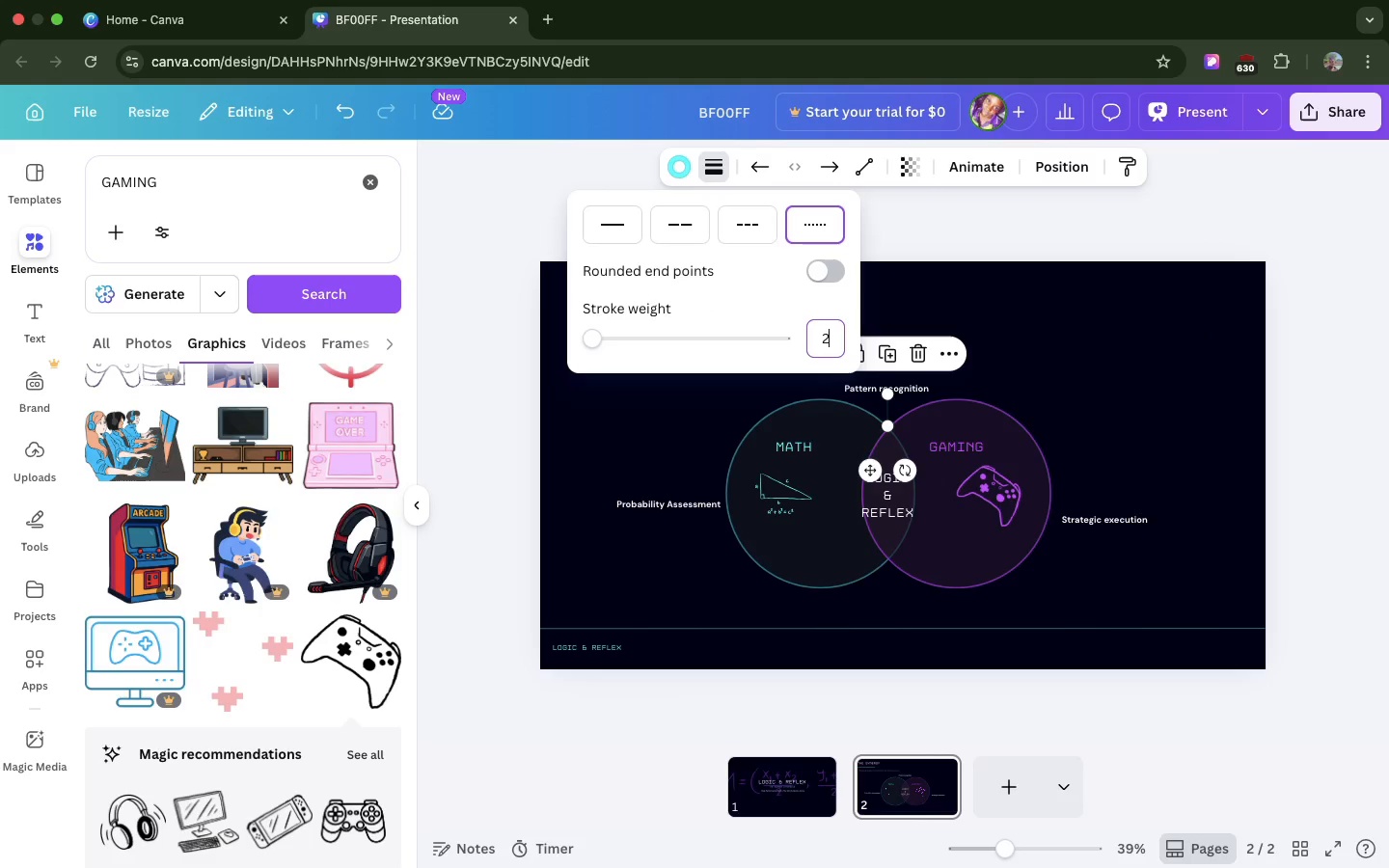 
key(2)
 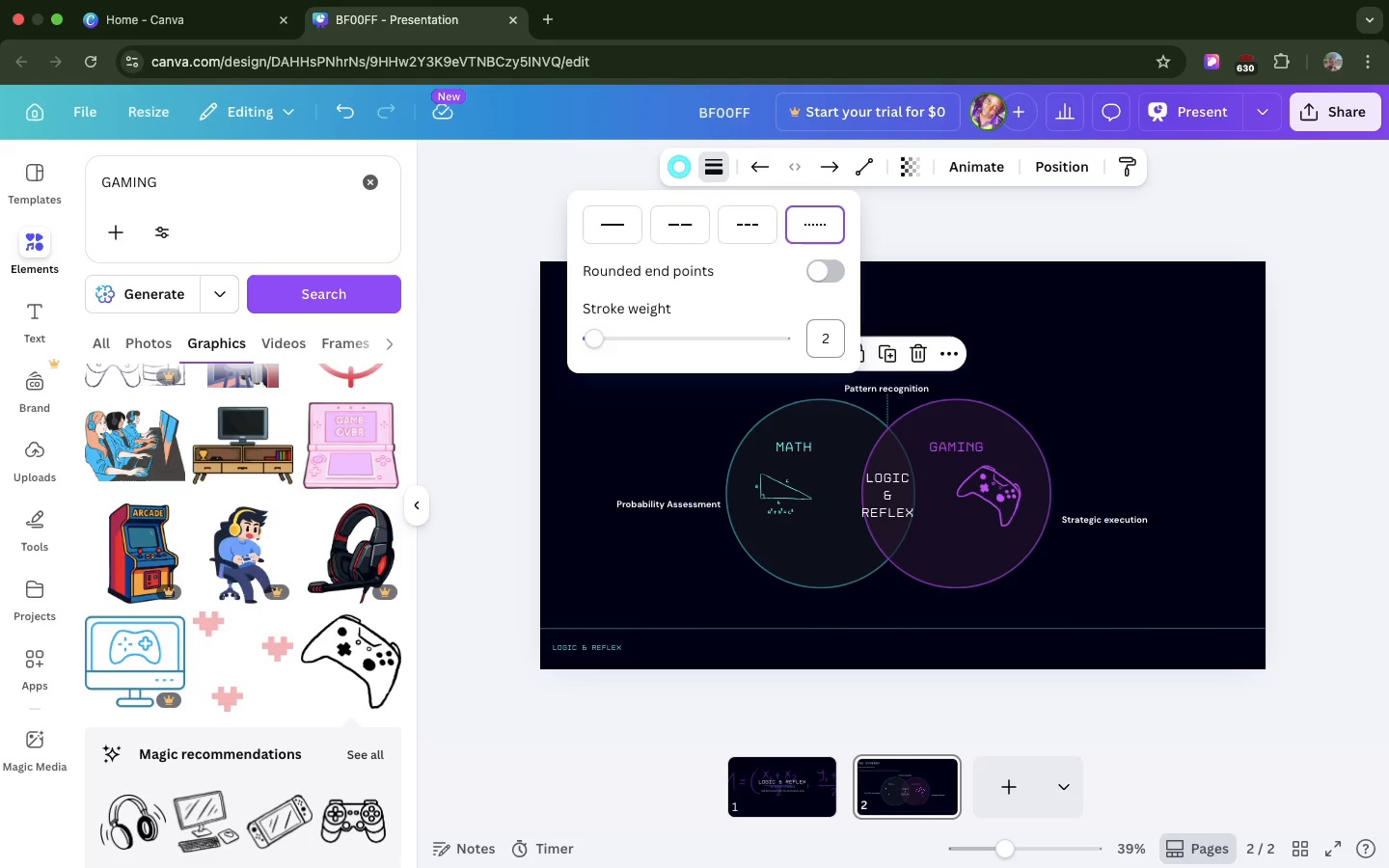 
key(Enter)
 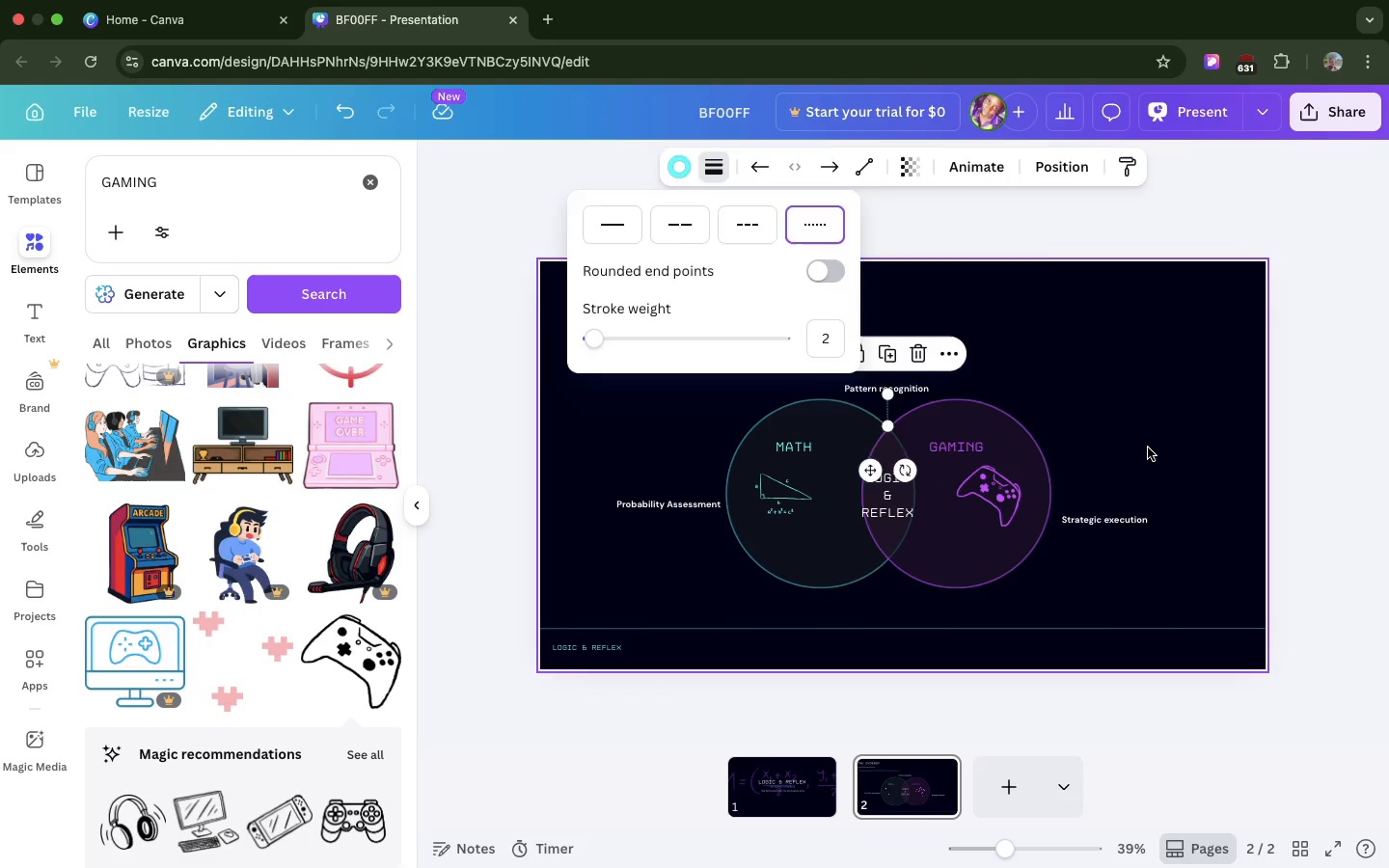 
left_click([1148, 448])
 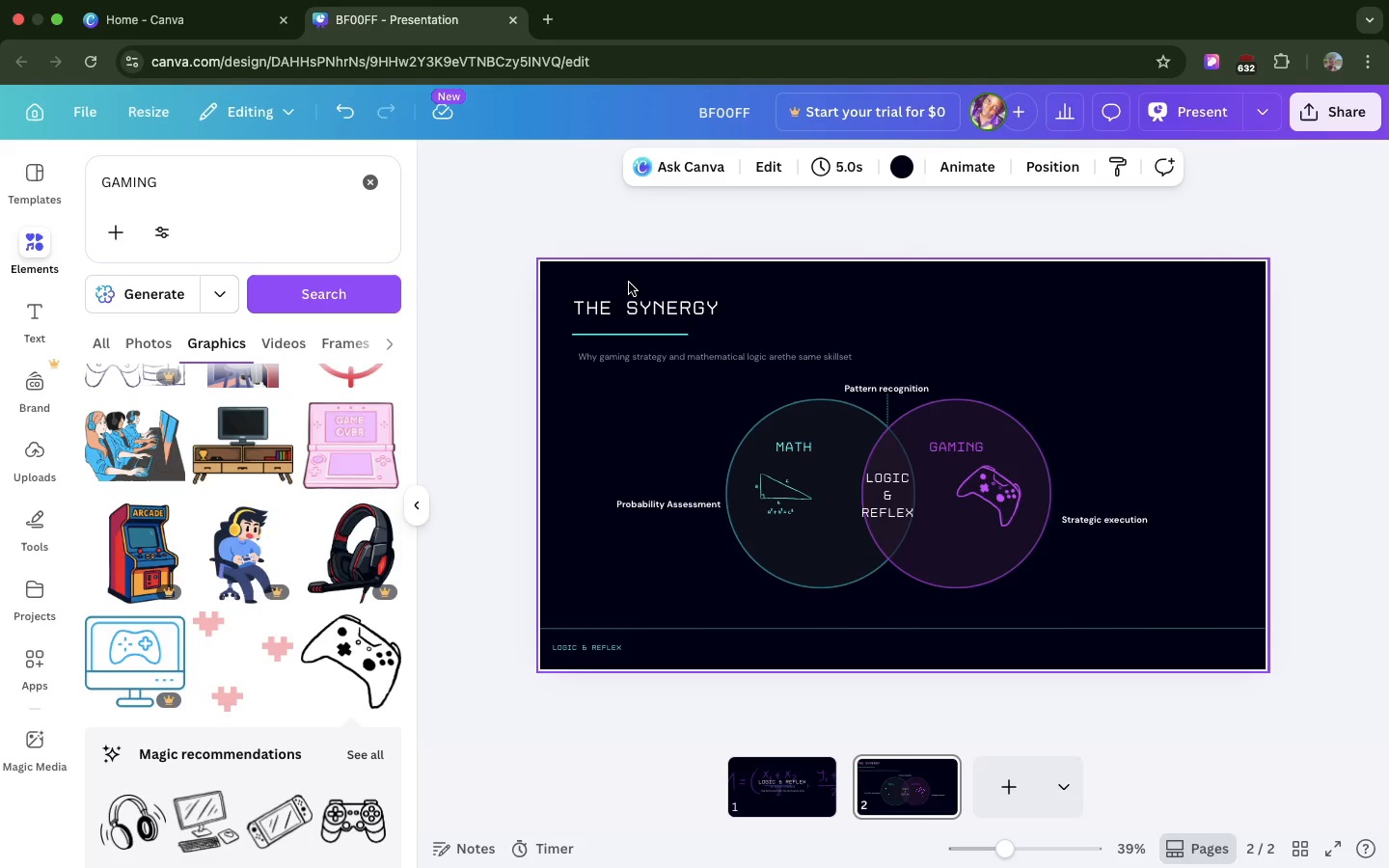 
left_click([629, 283])
 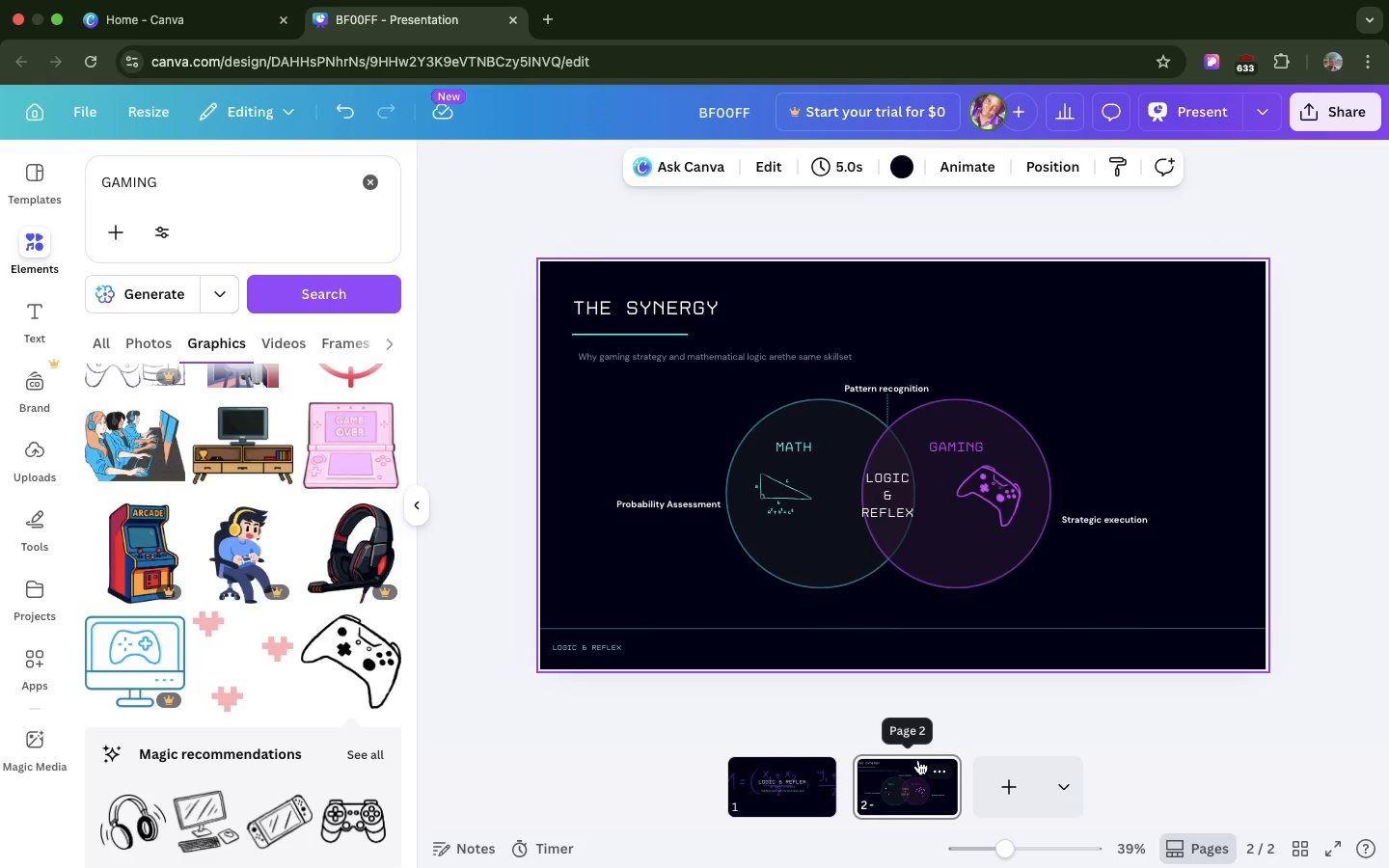 
key(Meta+D)
 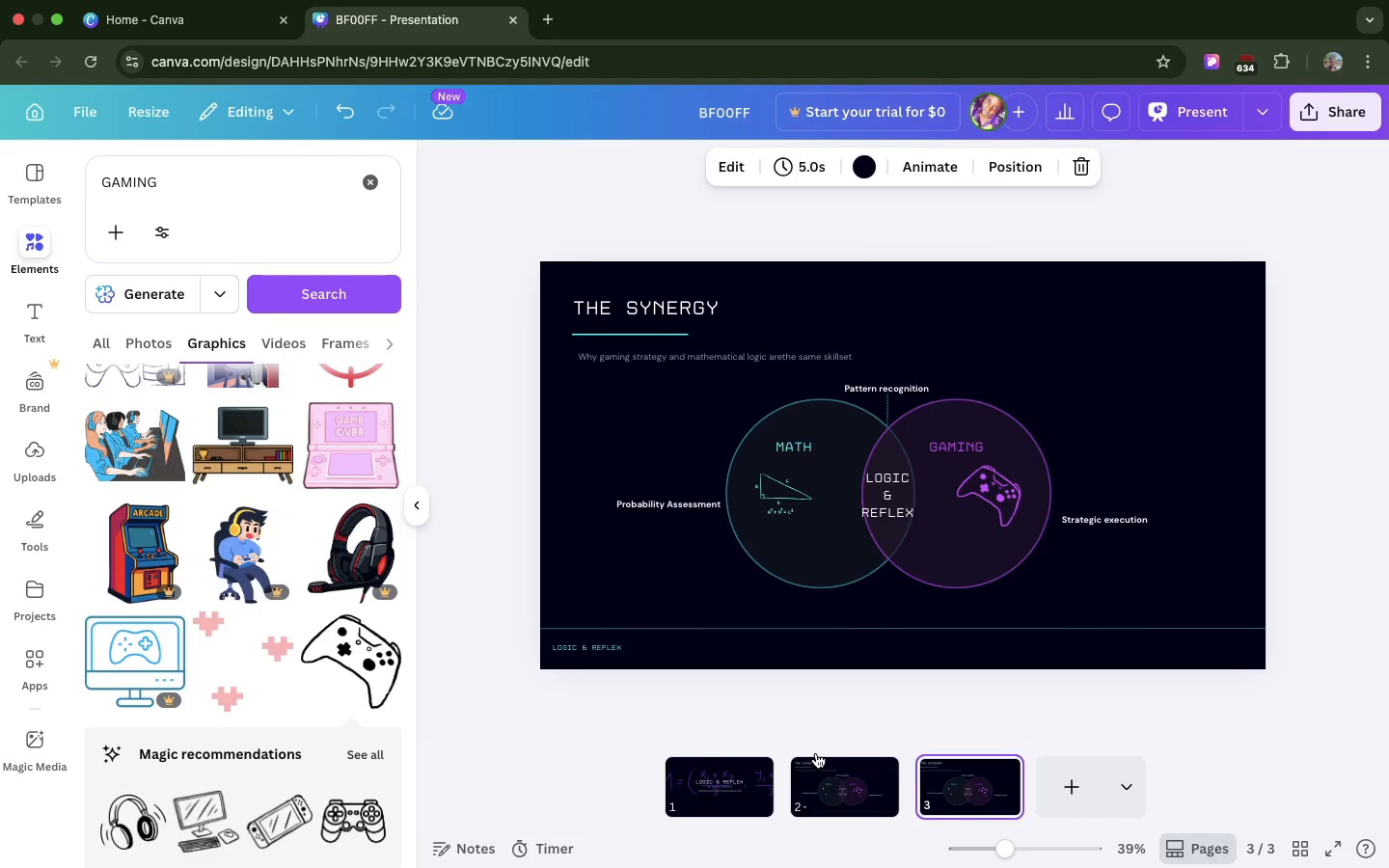 
mouse_move([807, 729])